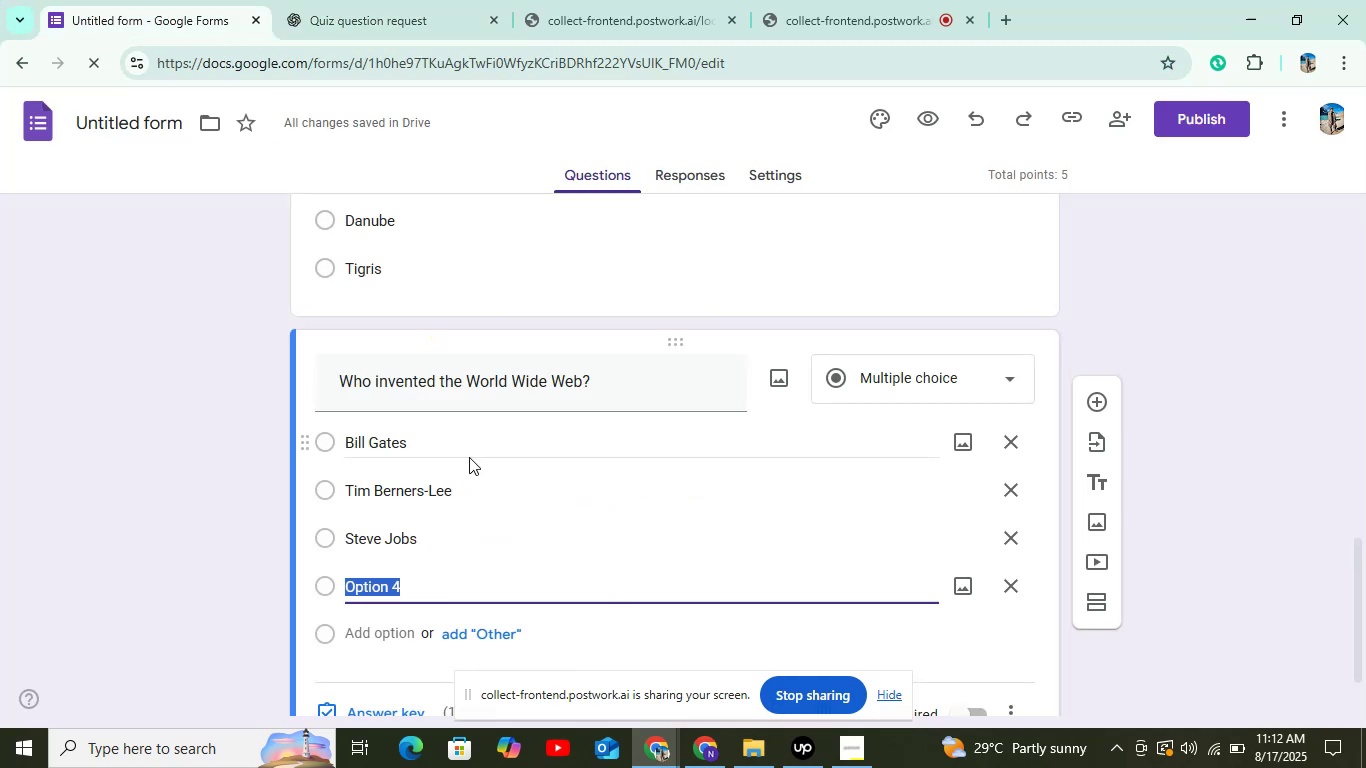 
key(Control+V)
 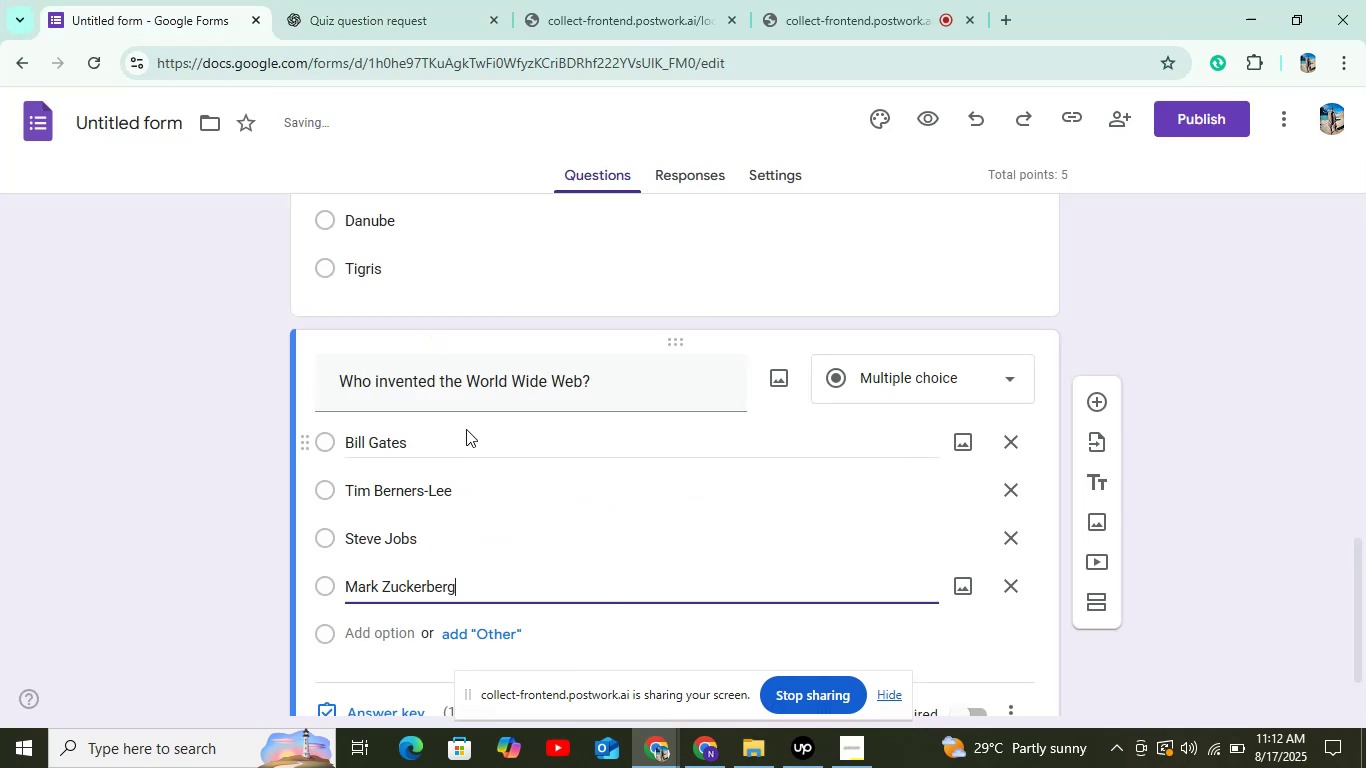 
left_click([283, 0])
 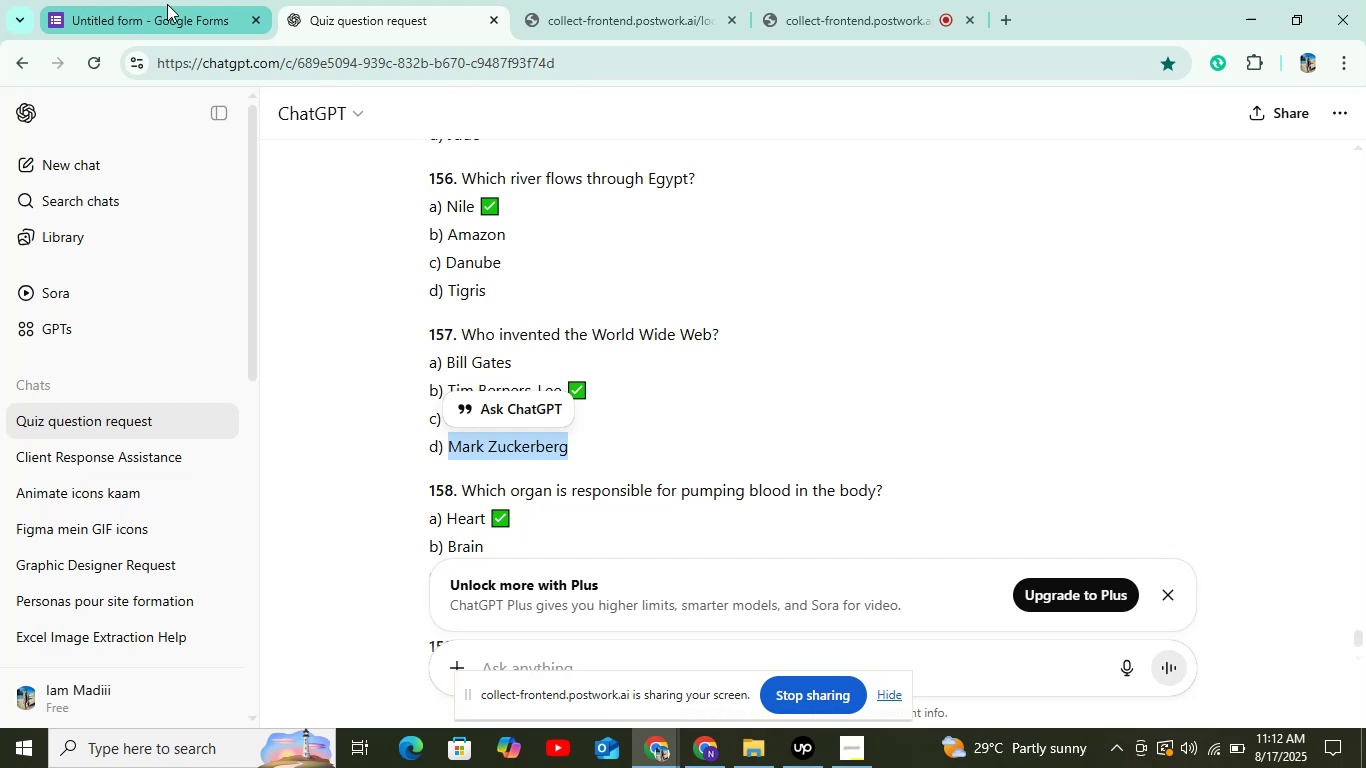 
left_click([167, 4])
 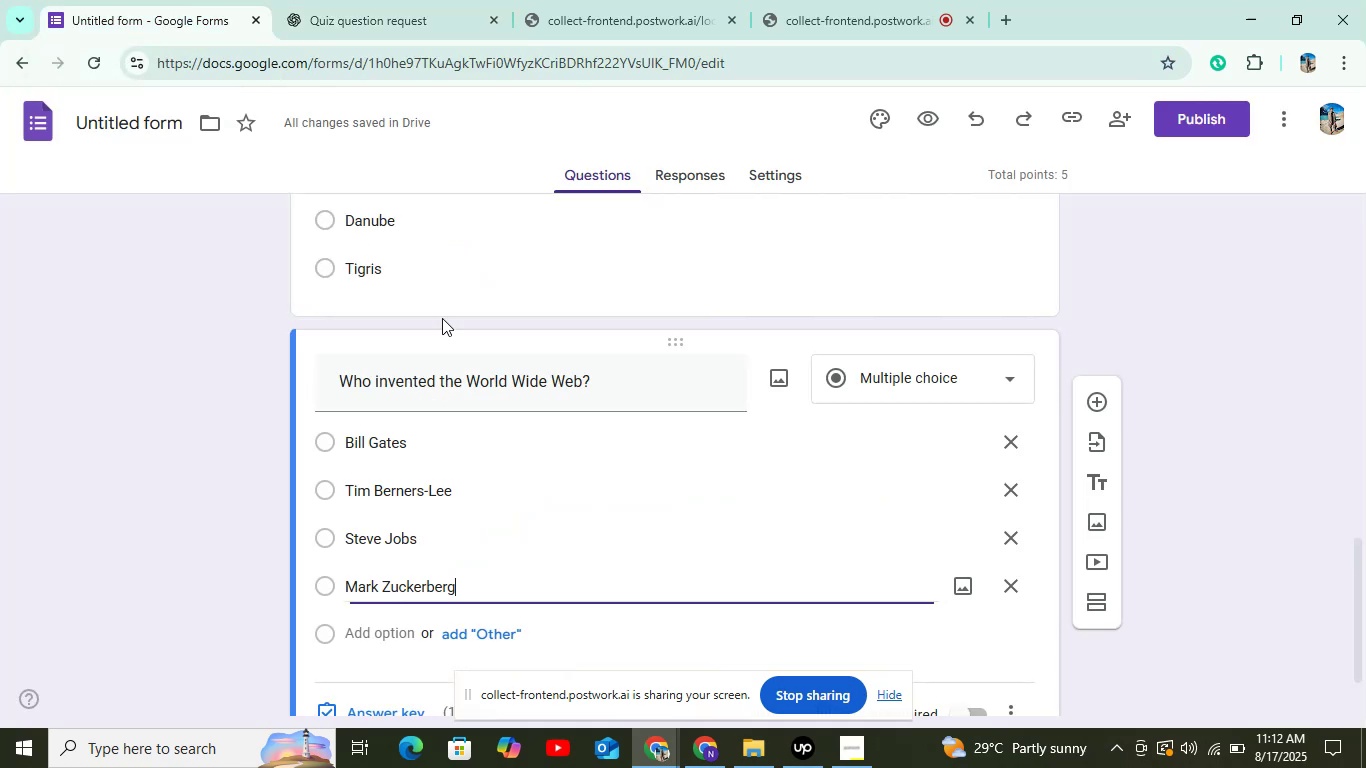 
scroll: coordinate [495, 408], scroll_direction: down, amount: 4.0
 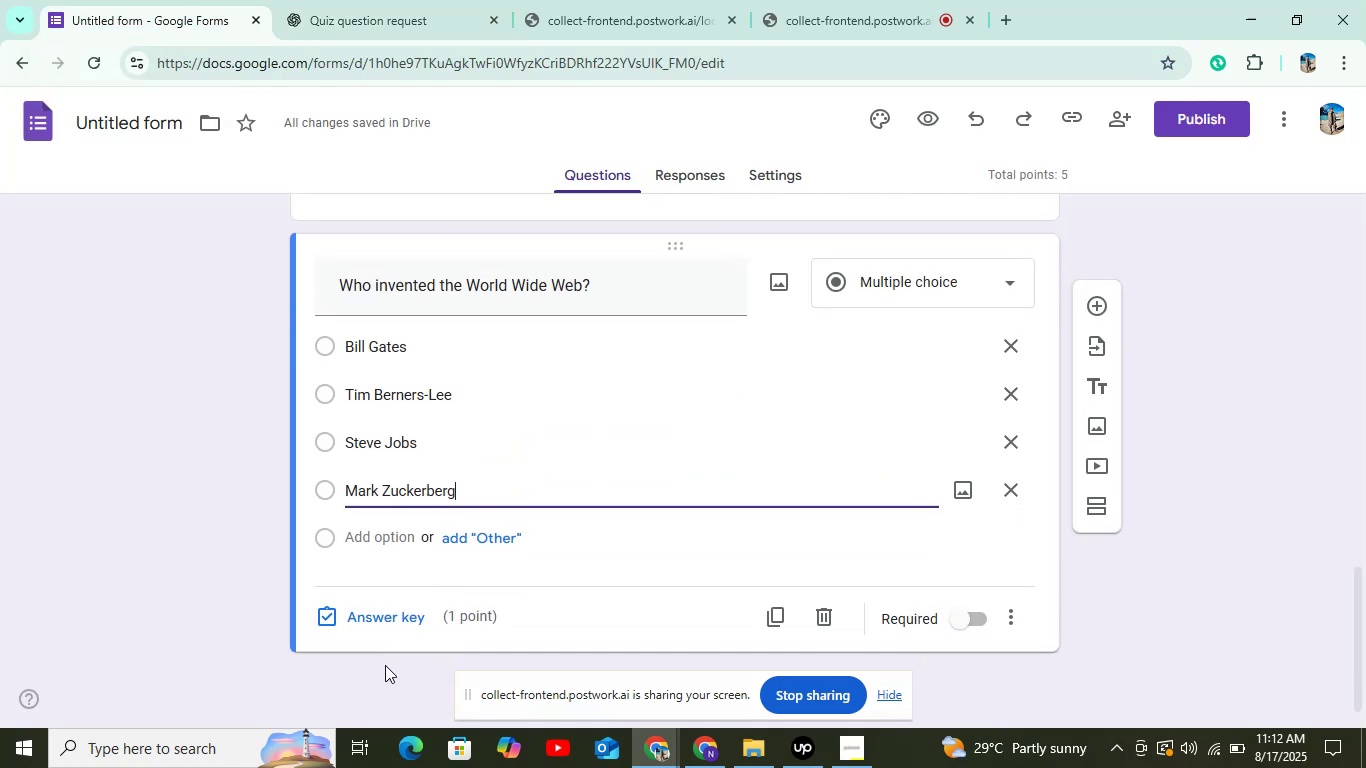 
left_click([385, 621])
 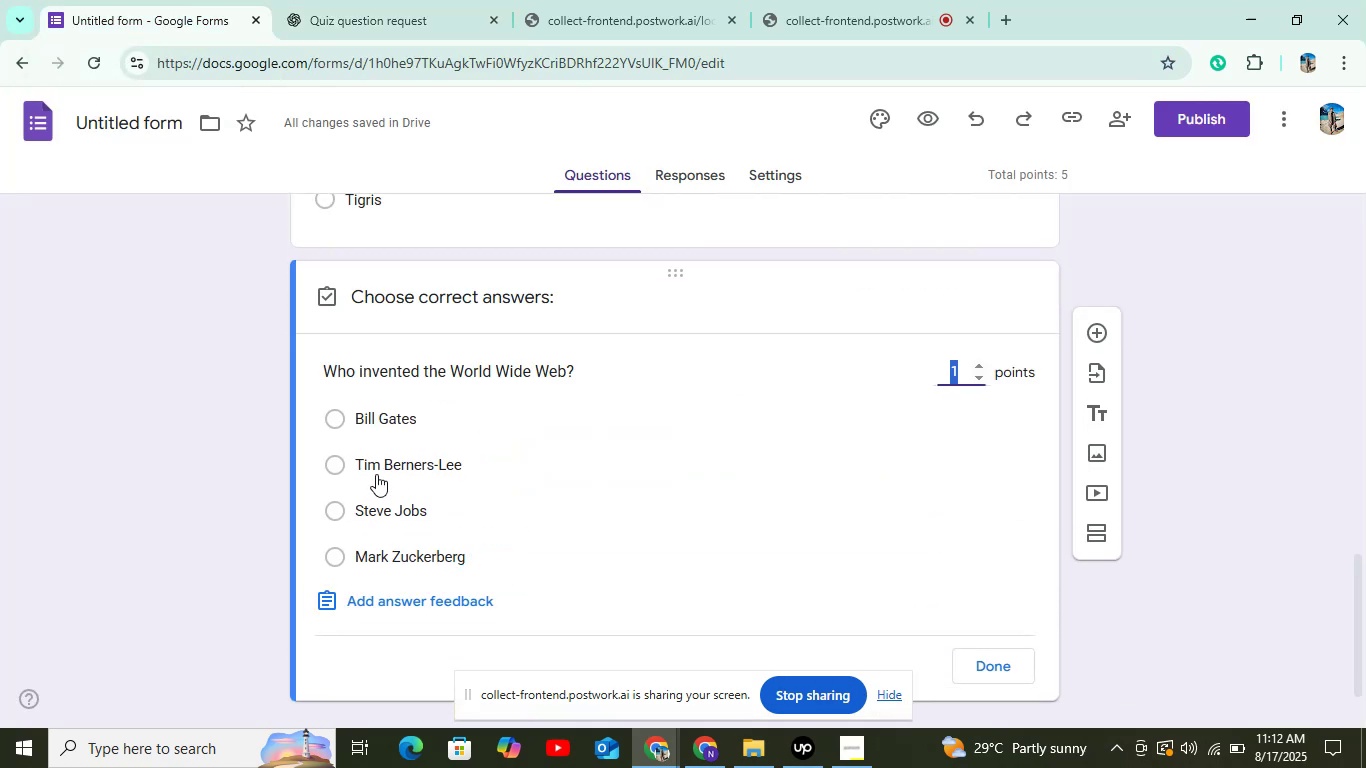 
left_click([376, 466])
 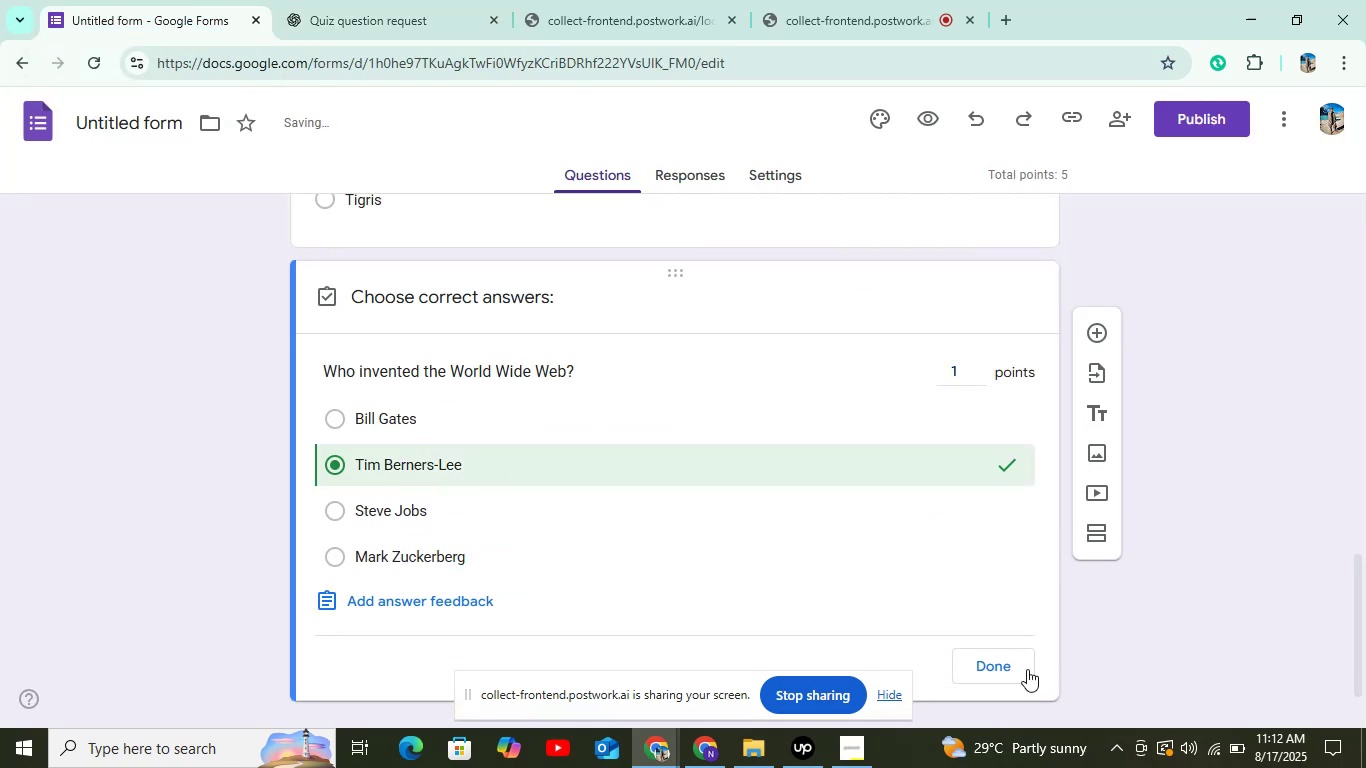 
left_click([994, 669])
 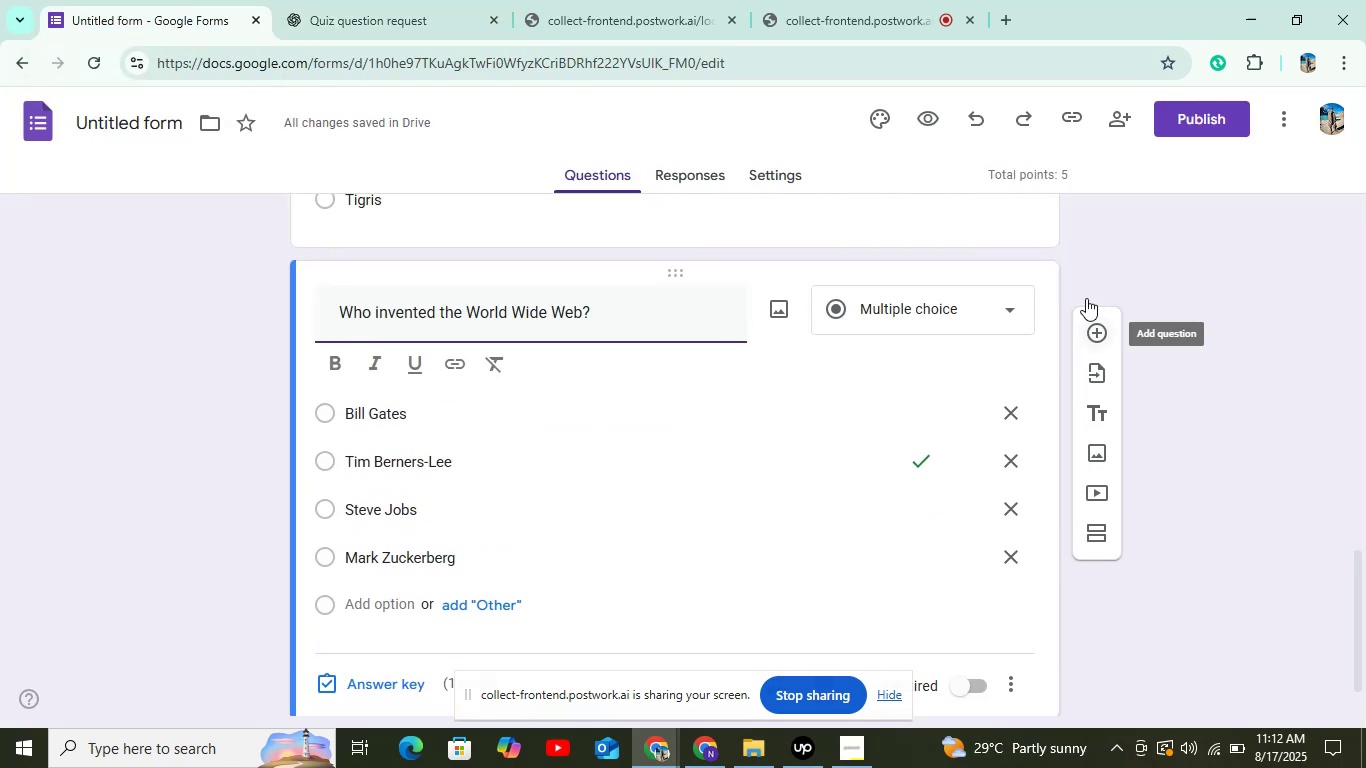 
left_click([1194, 92])
 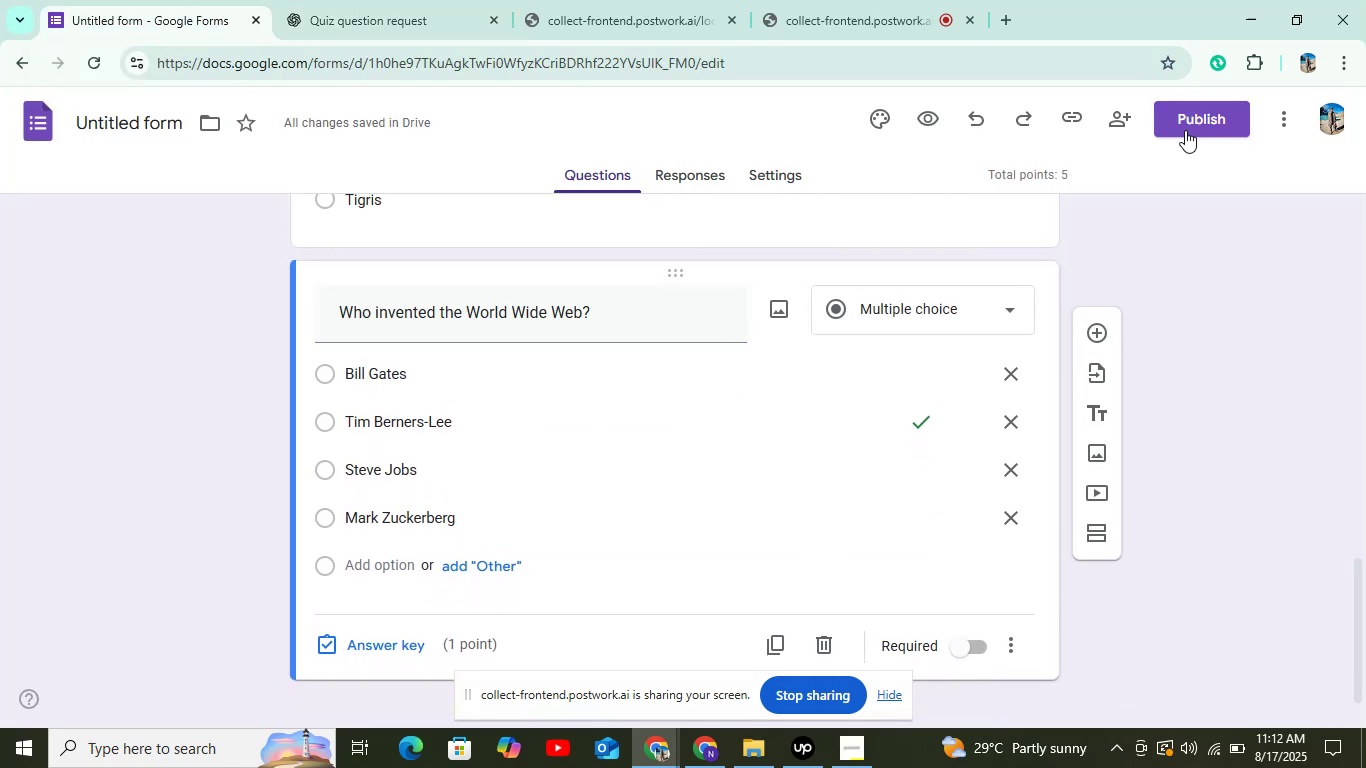 
left_click([1185, 130])
 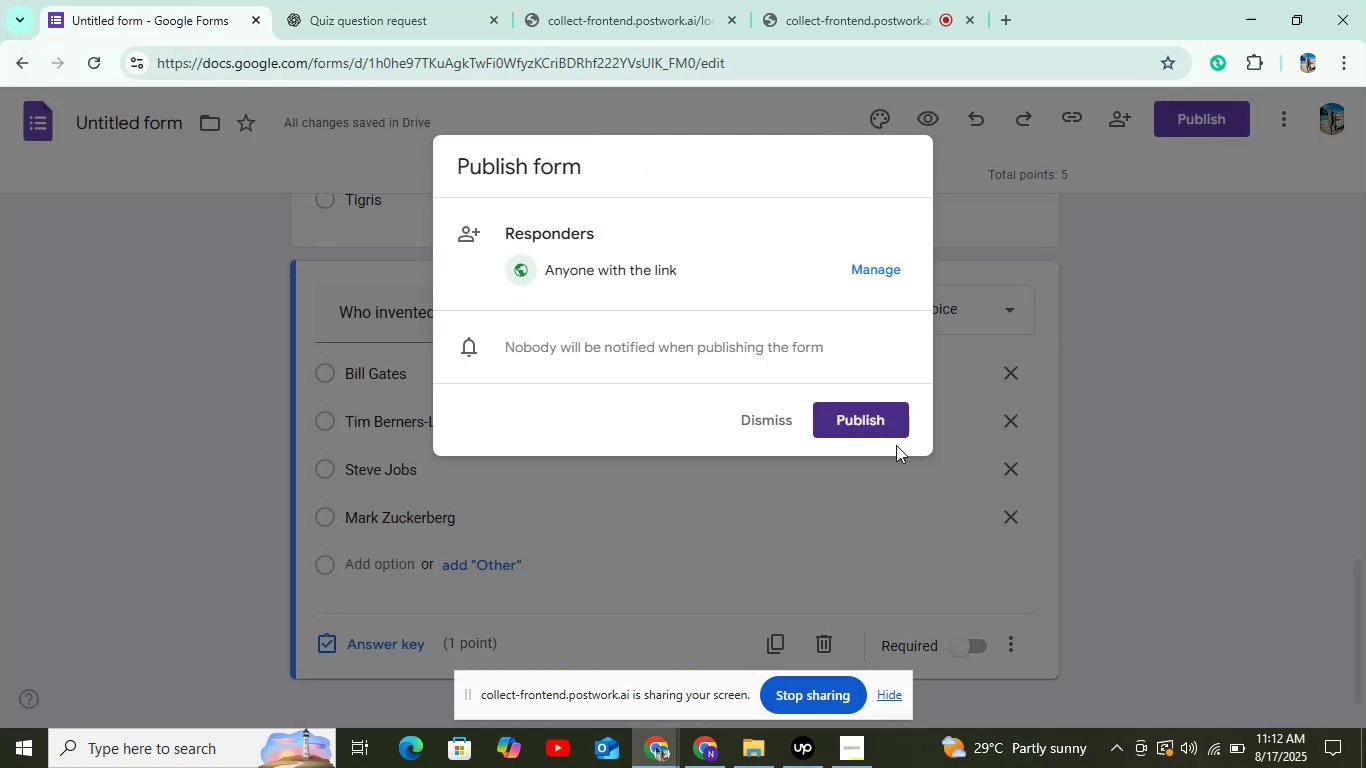 
left_click([891, 437])
 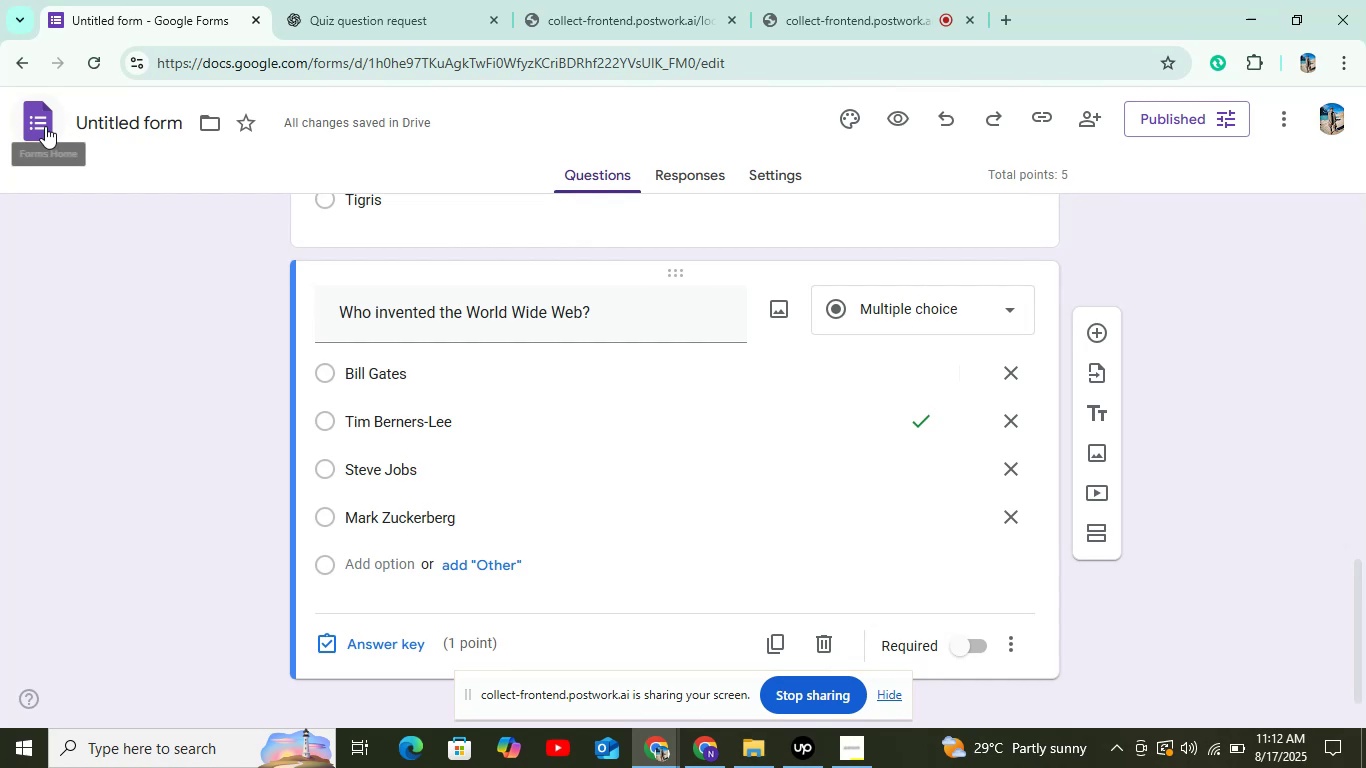 
left_click([45, 126])
 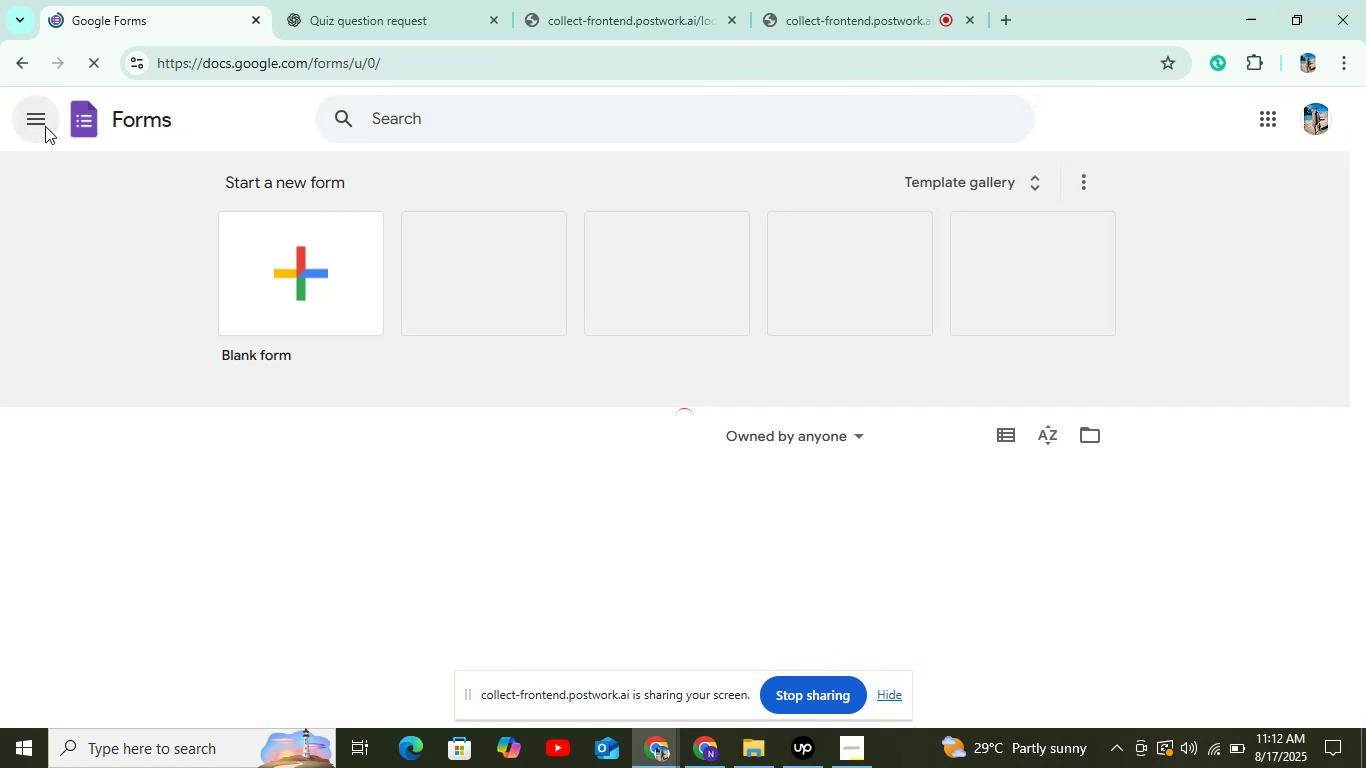 
left_click([349, 282])
 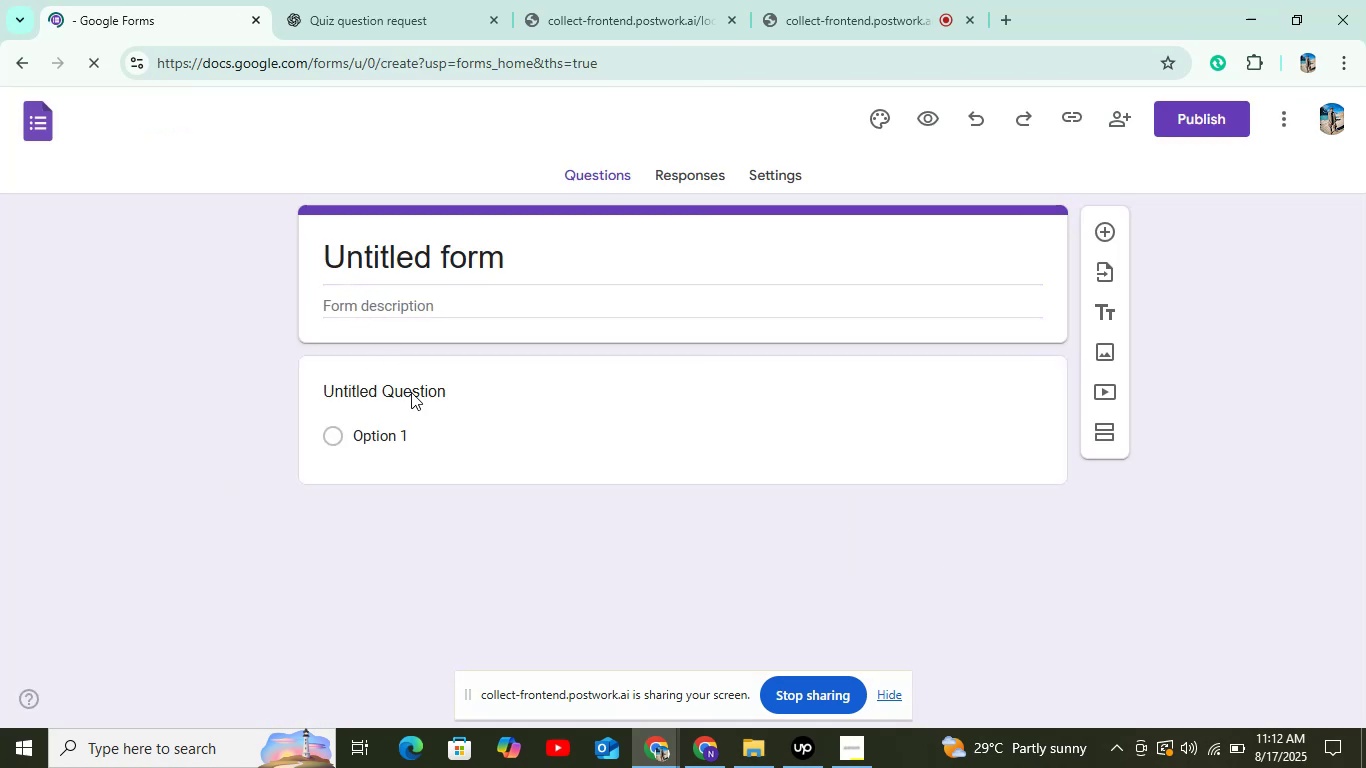 
left_click([464, 385])
 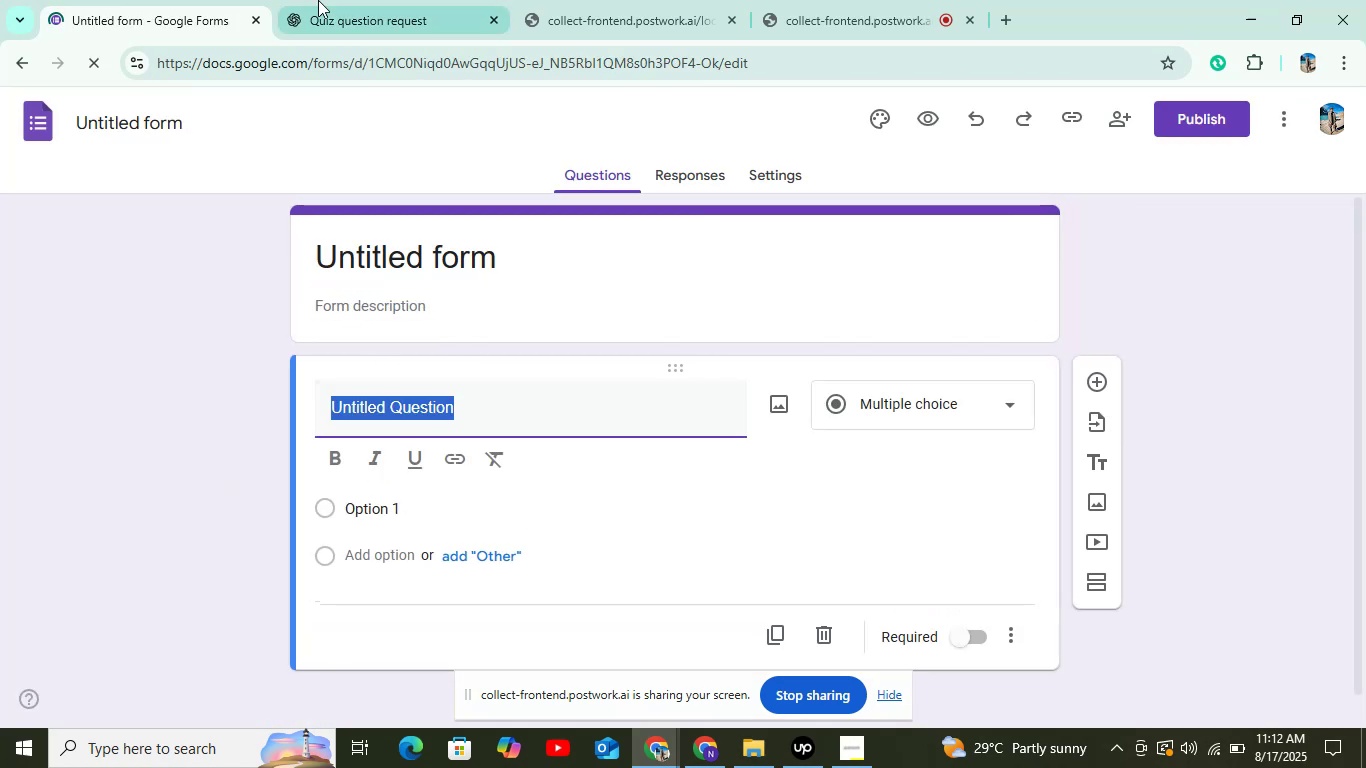 
left_click([302, 0])
 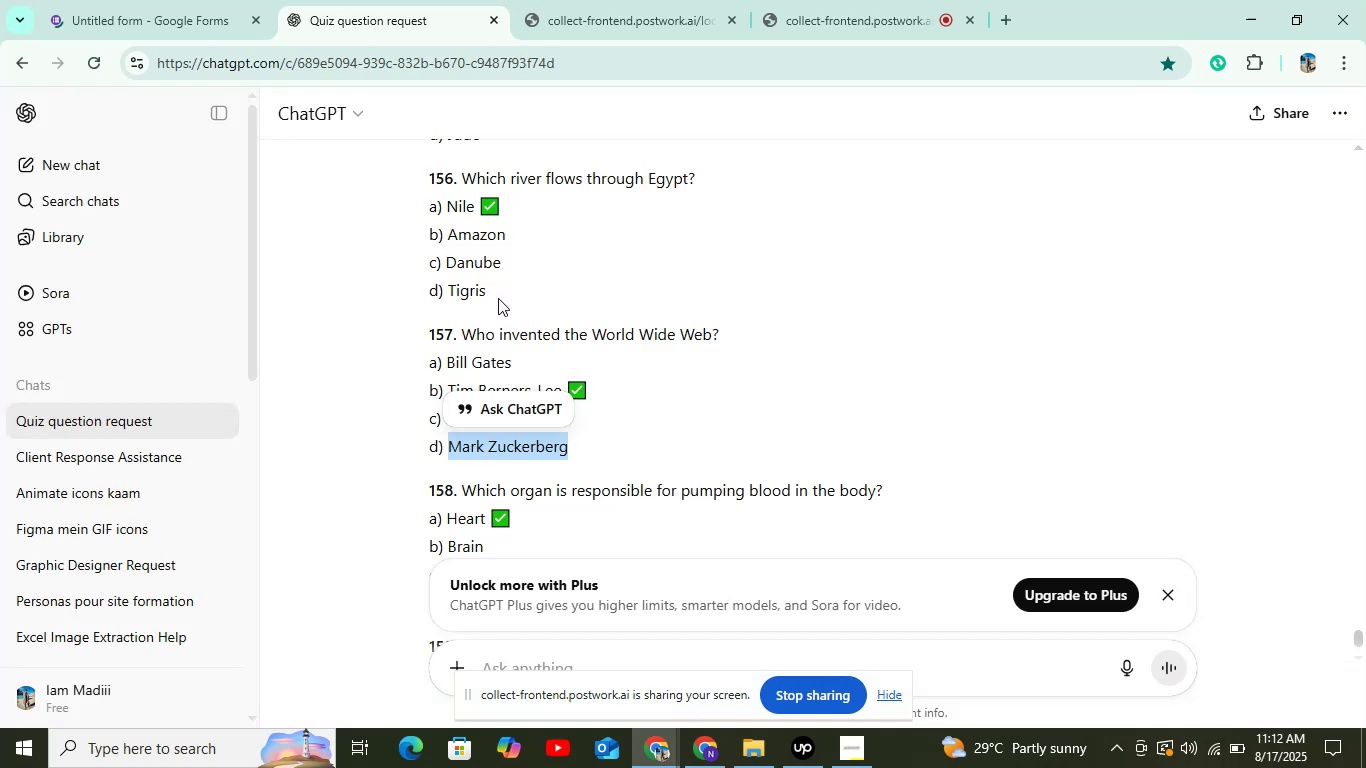 
scroll: coordinate [452, 442], scroll_direction: down, amount: 2.0
 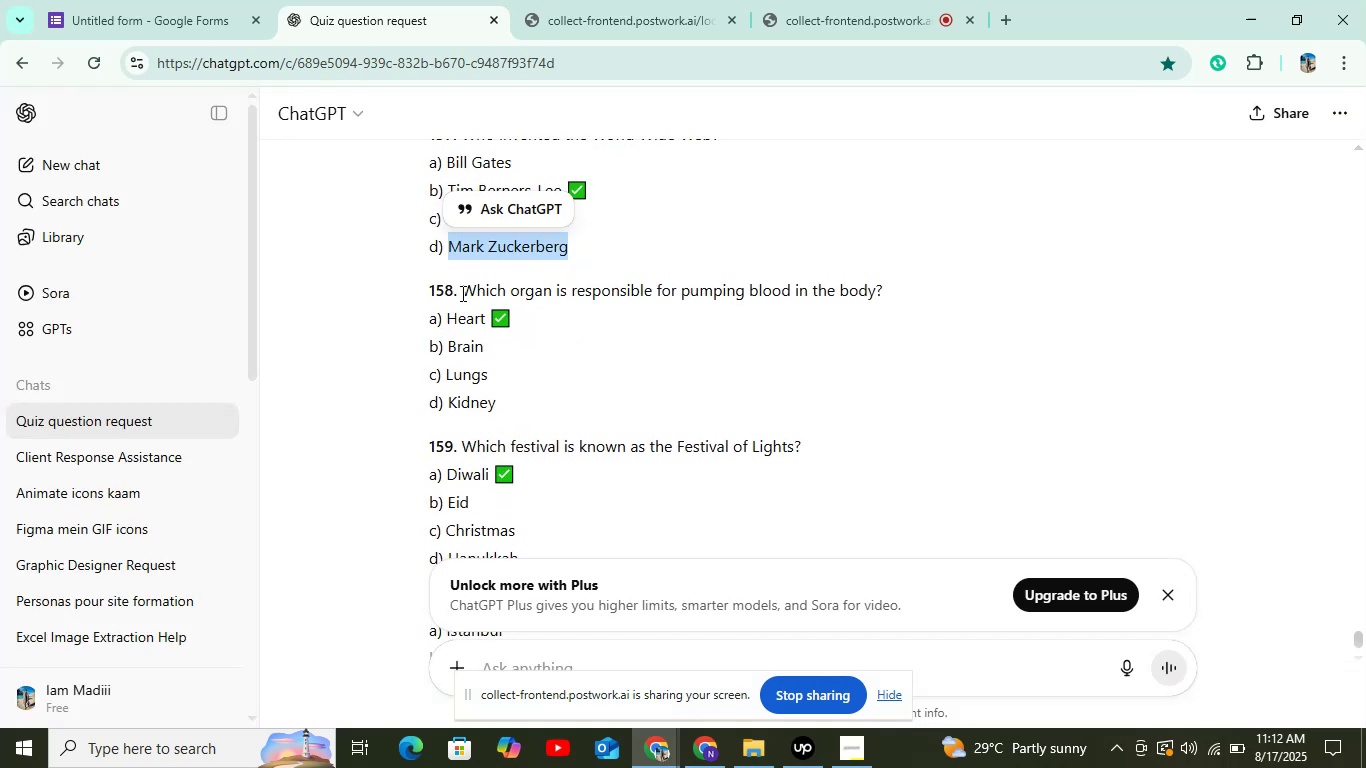 
left_click_drag(start_coordinate=[463, 290], to_coordinate=[968, 272])
 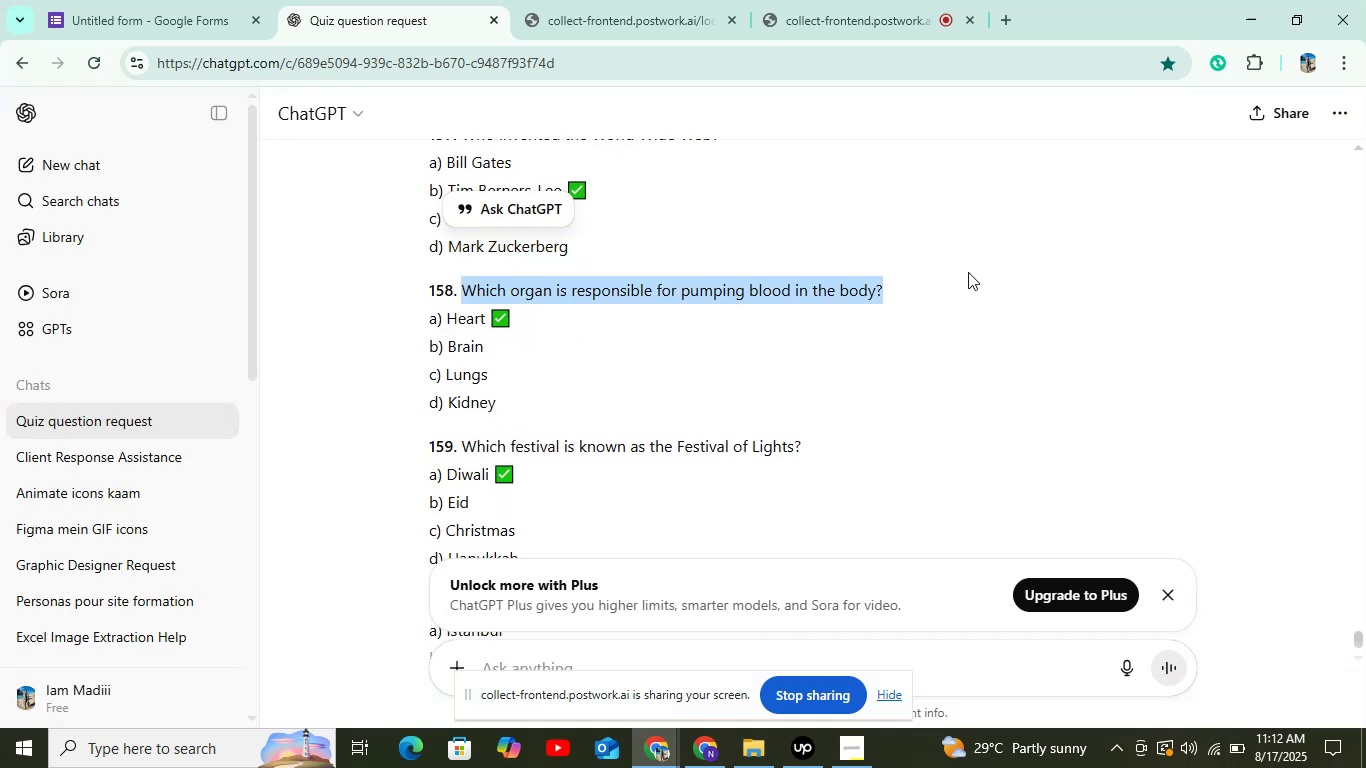 
key(Control+C)
 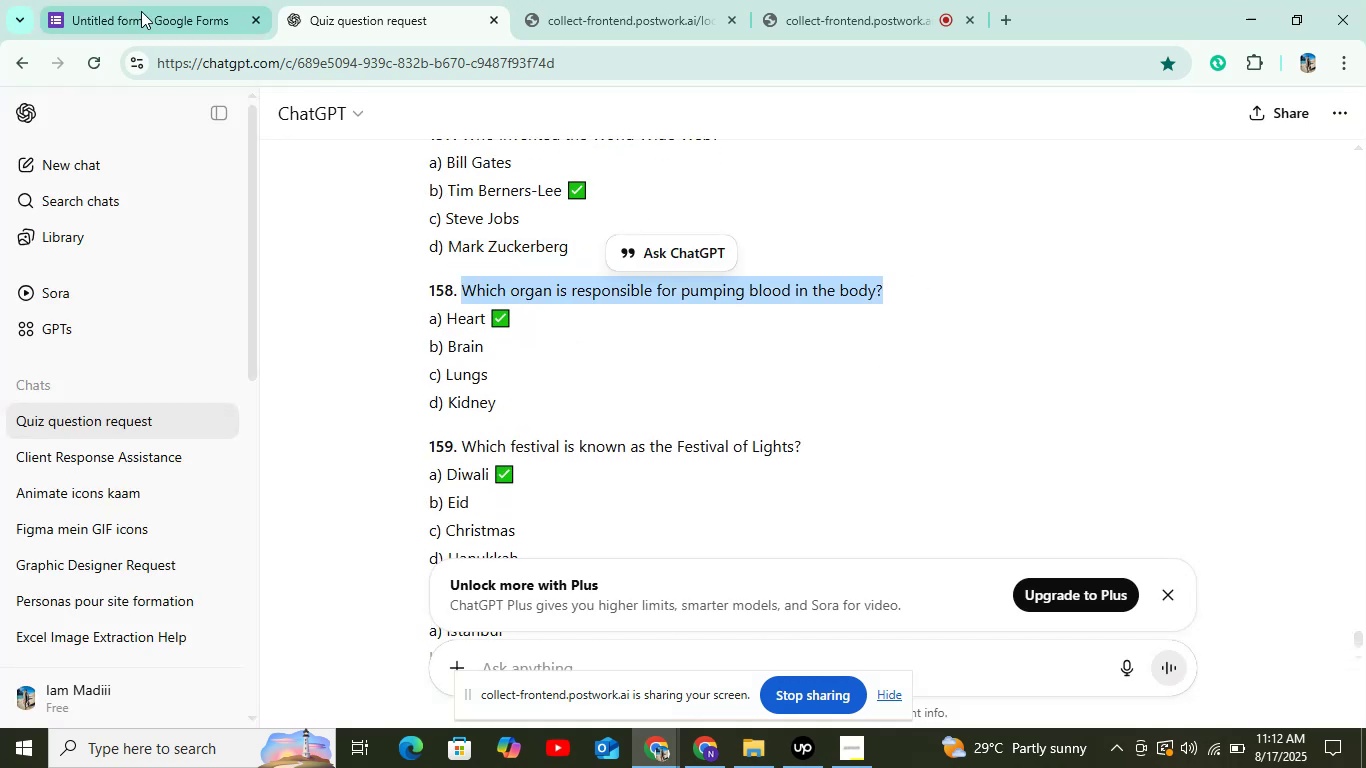 
left_click([141, 11])
 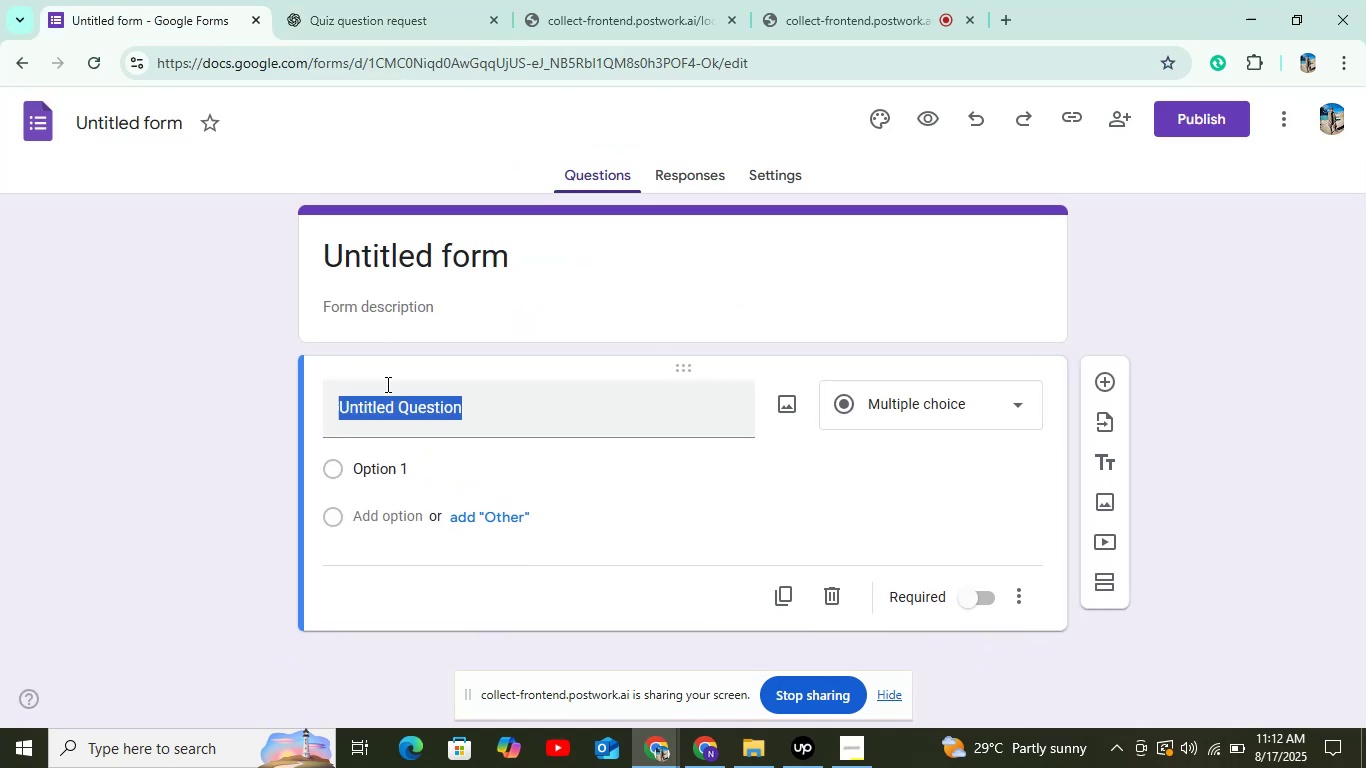 
key(Control+V)
 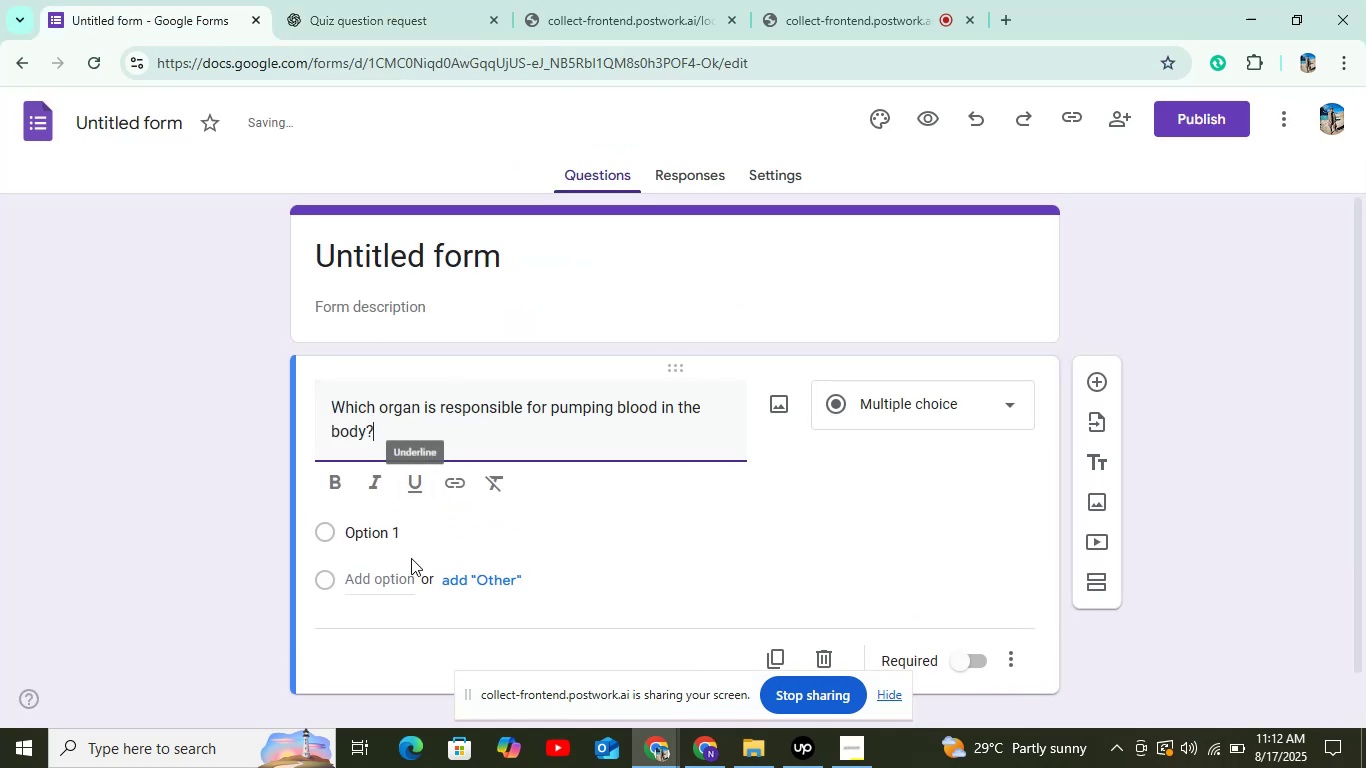 
left_click([411, 532])
 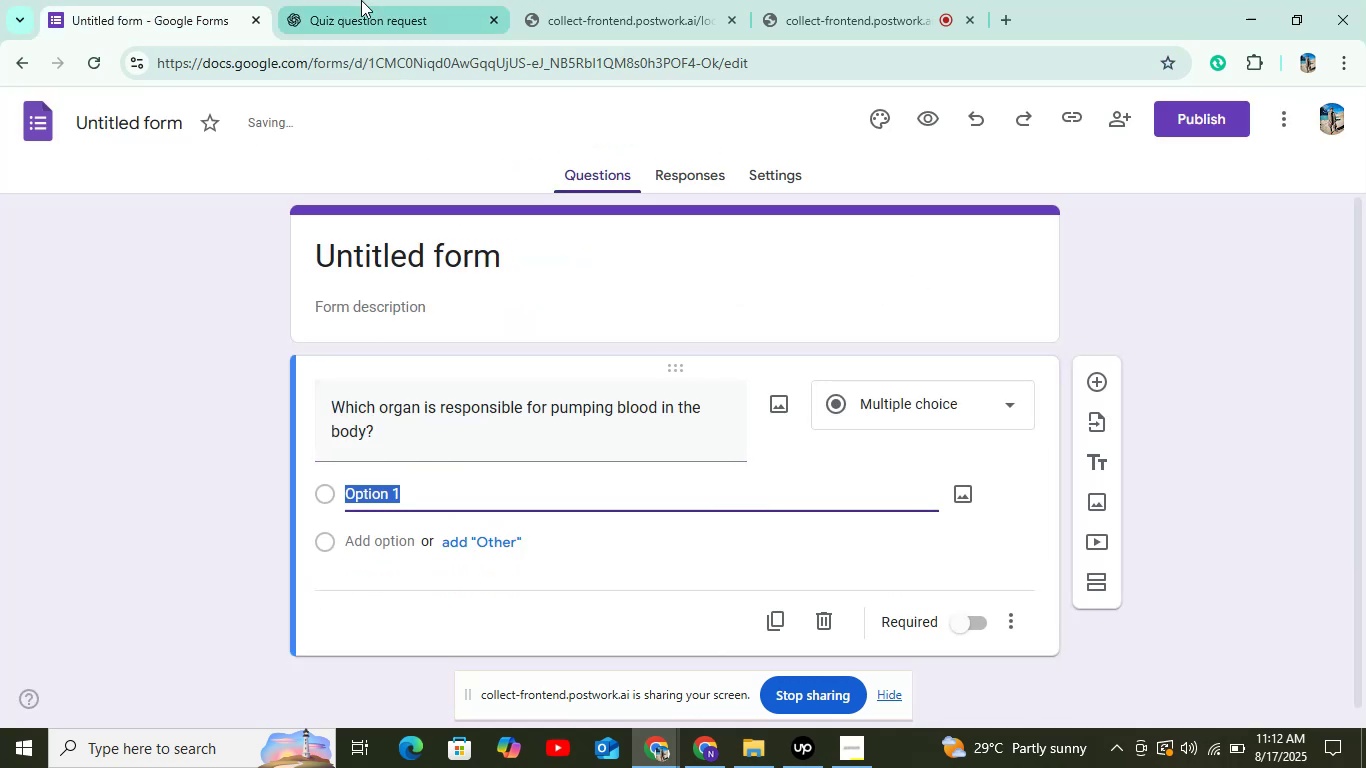 
left_click([361, 0])
 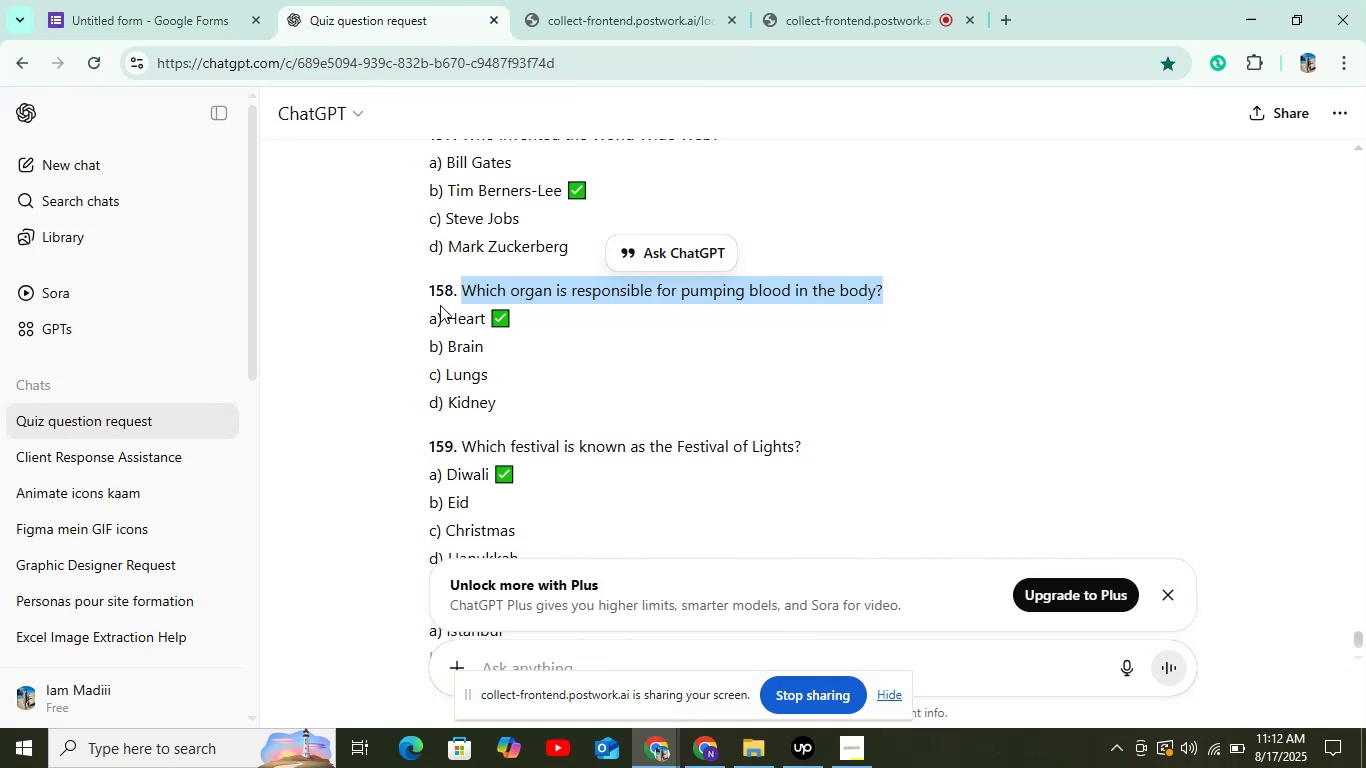 
double_click([462, 328])
 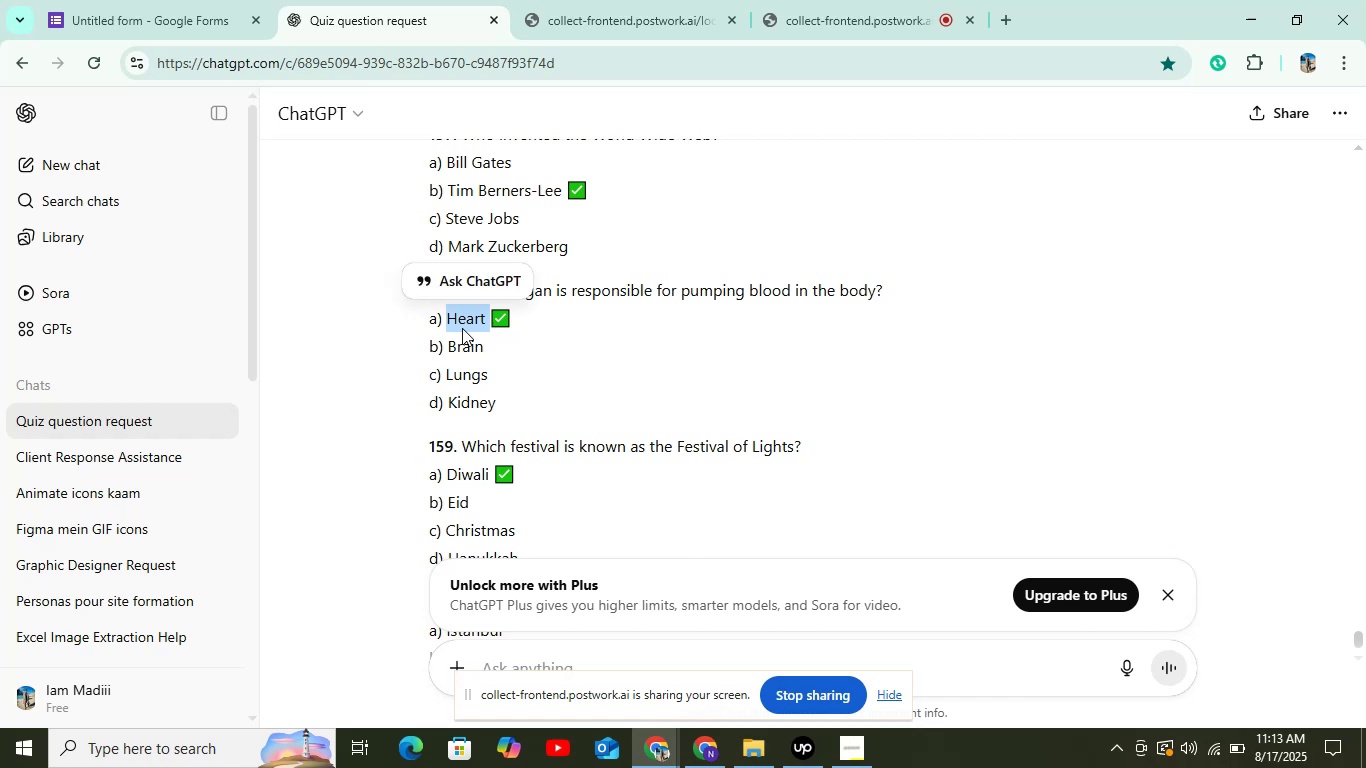 
key(Control+C)
 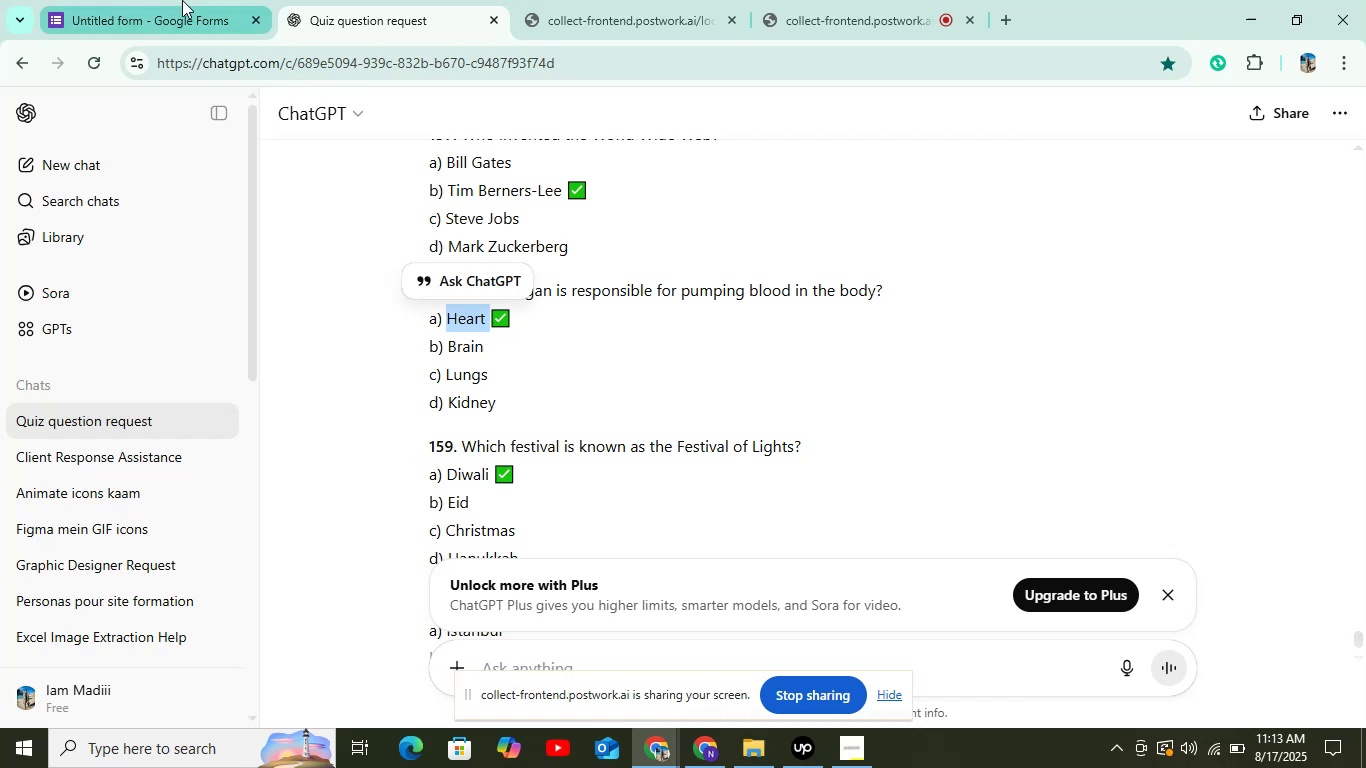 
left_click([173, 0])
 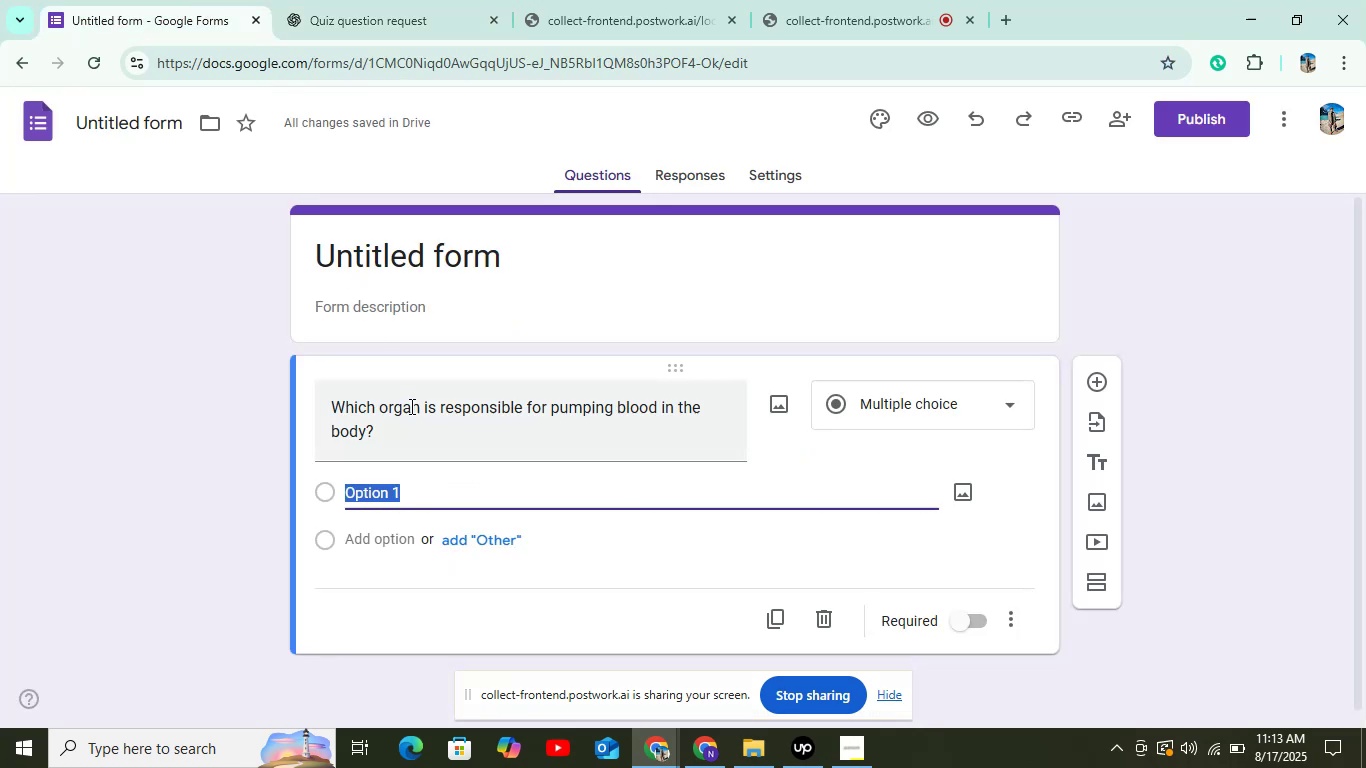 
key(Control+V)
 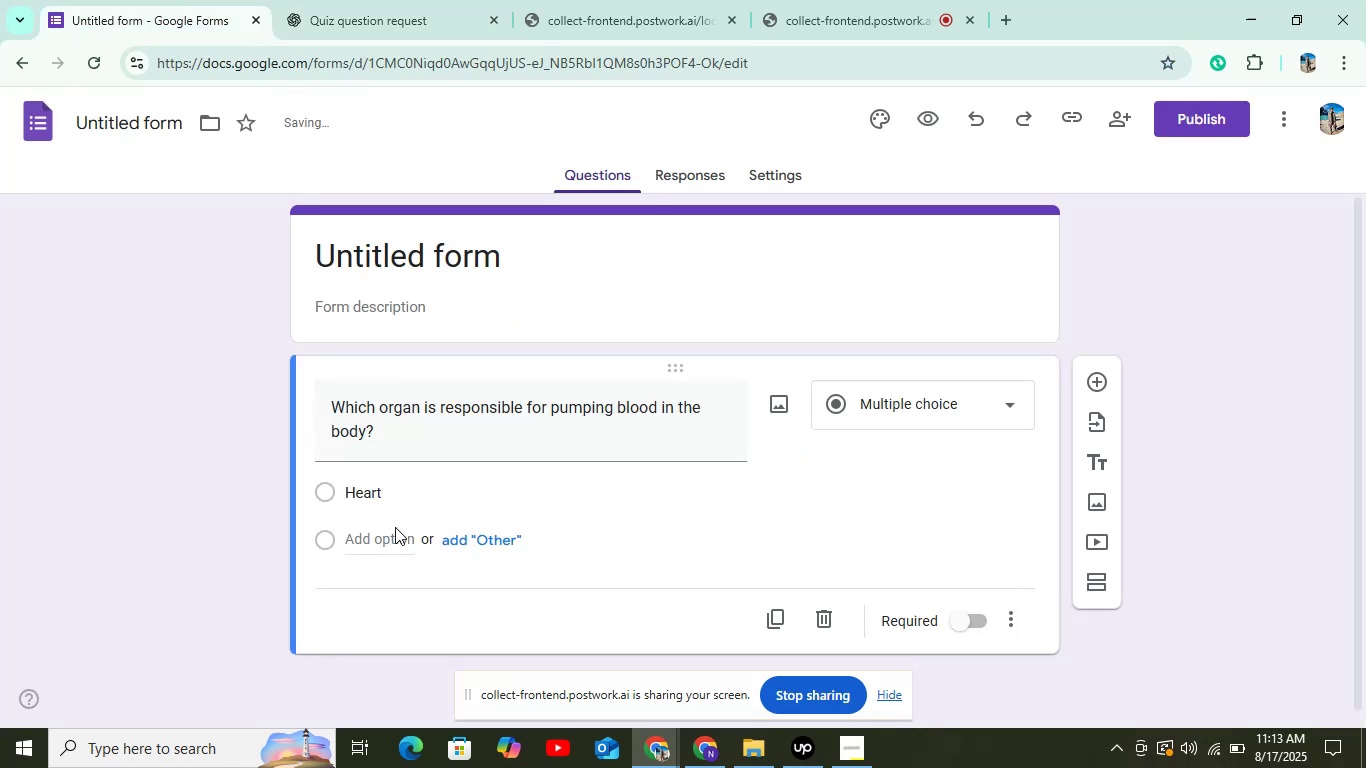 
double_click([392, 531])
 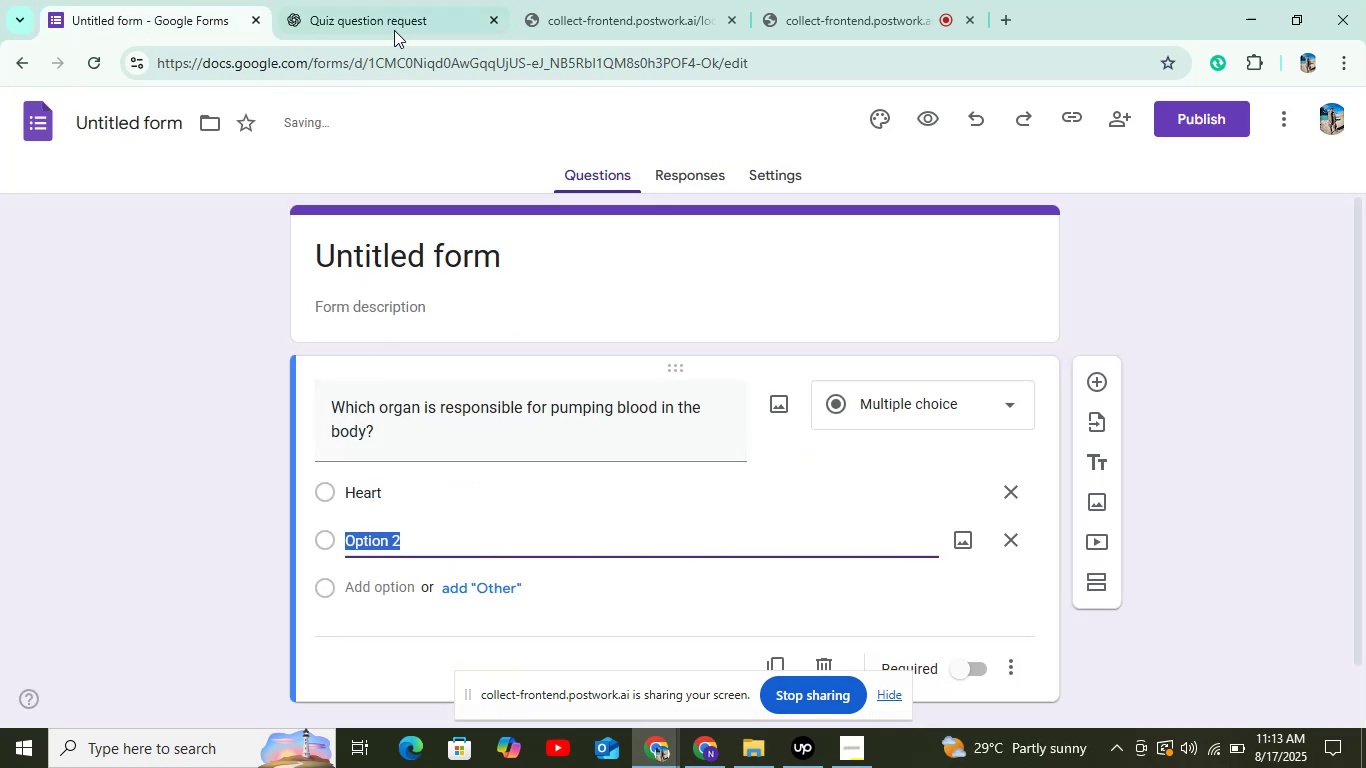 
left_click([394, 29])
 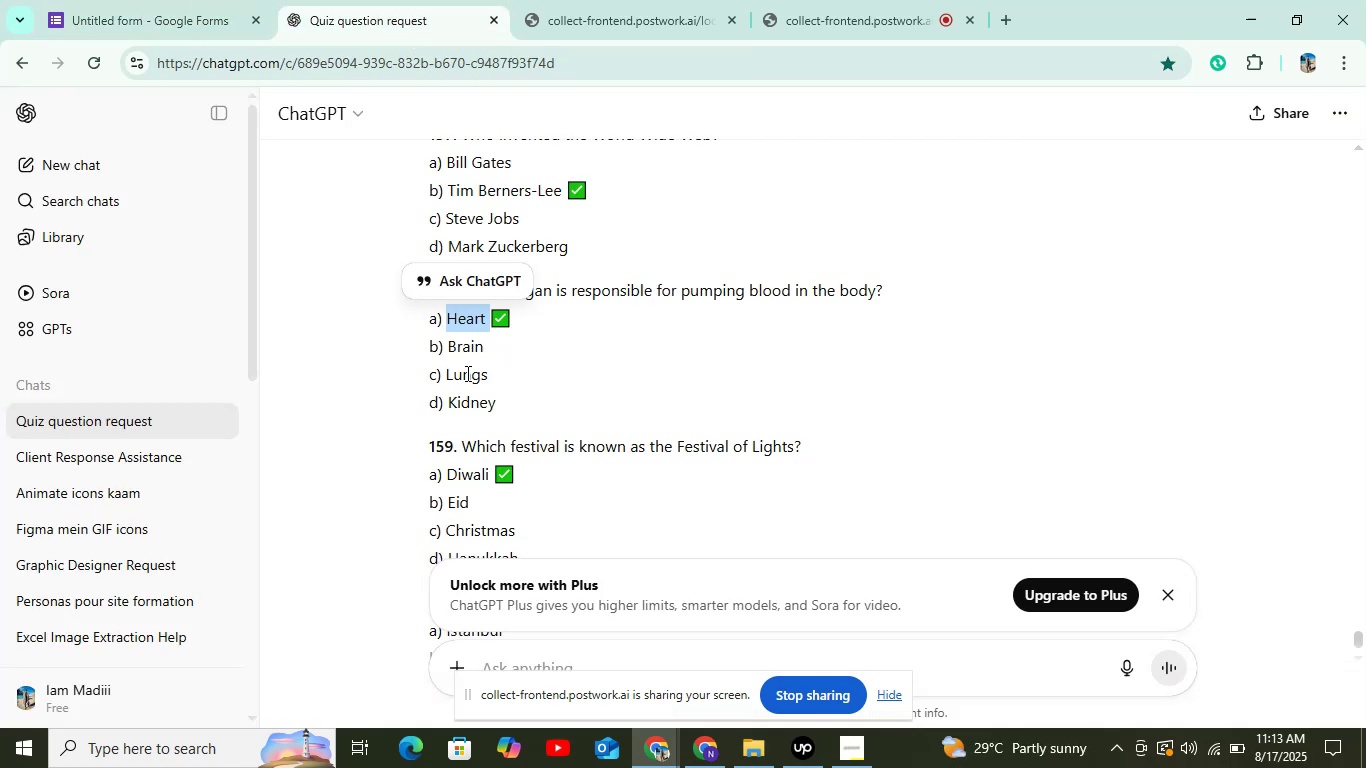 
double_click([469, 356])
 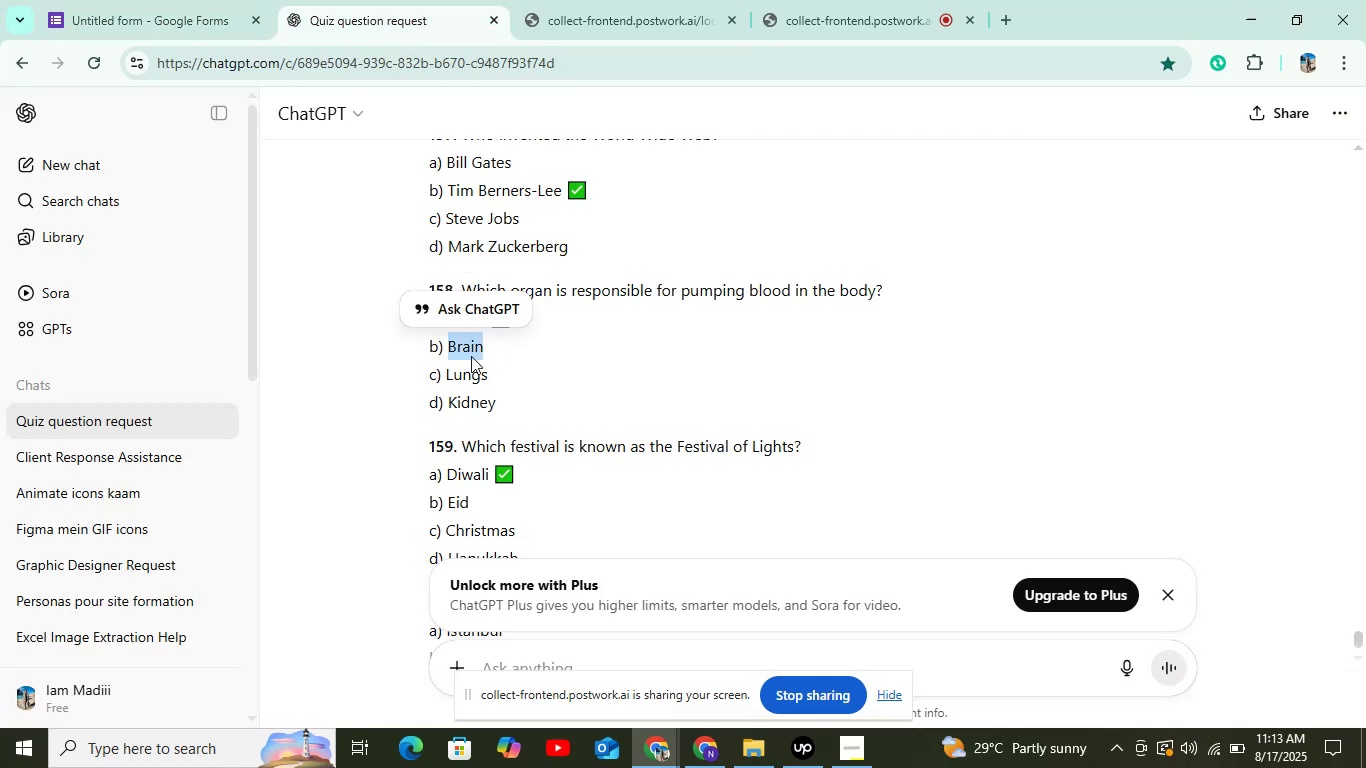 
key(Control+C)
 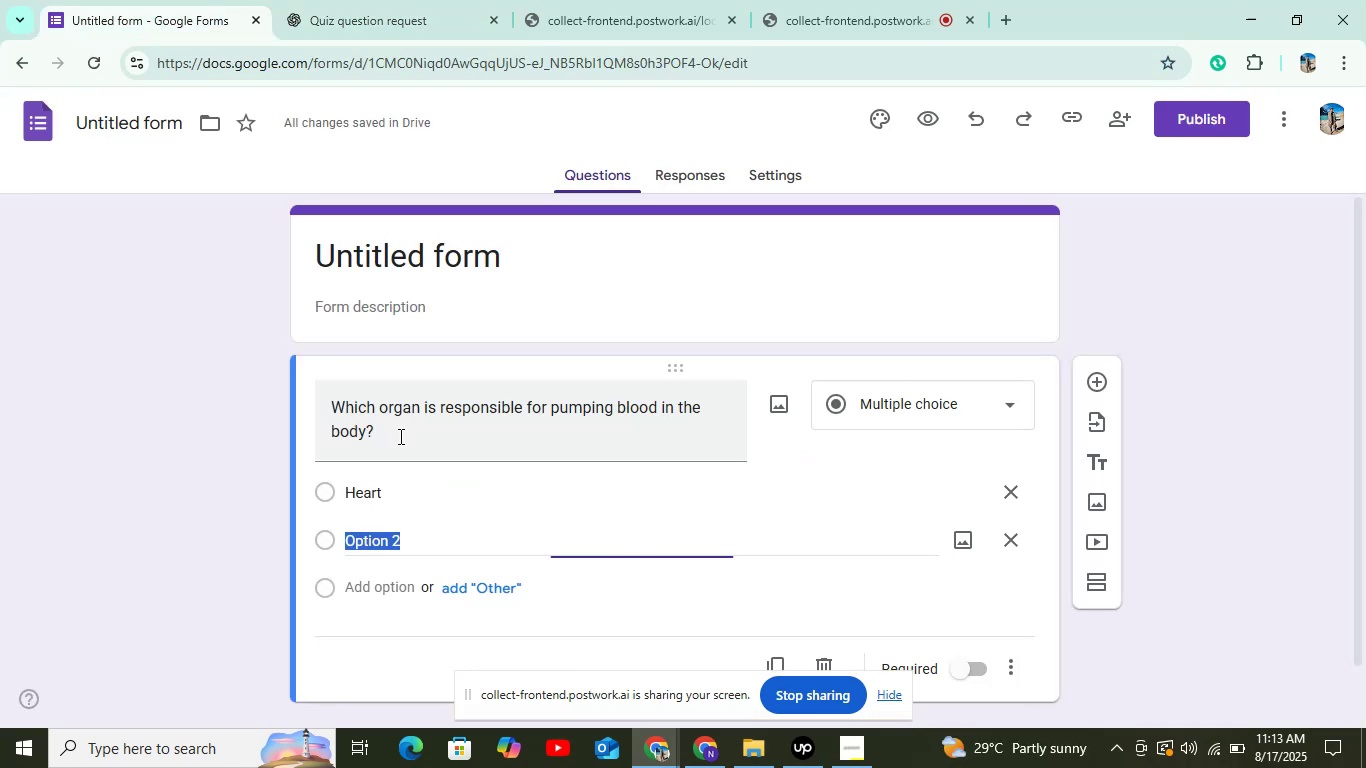 
key(Control+V)
 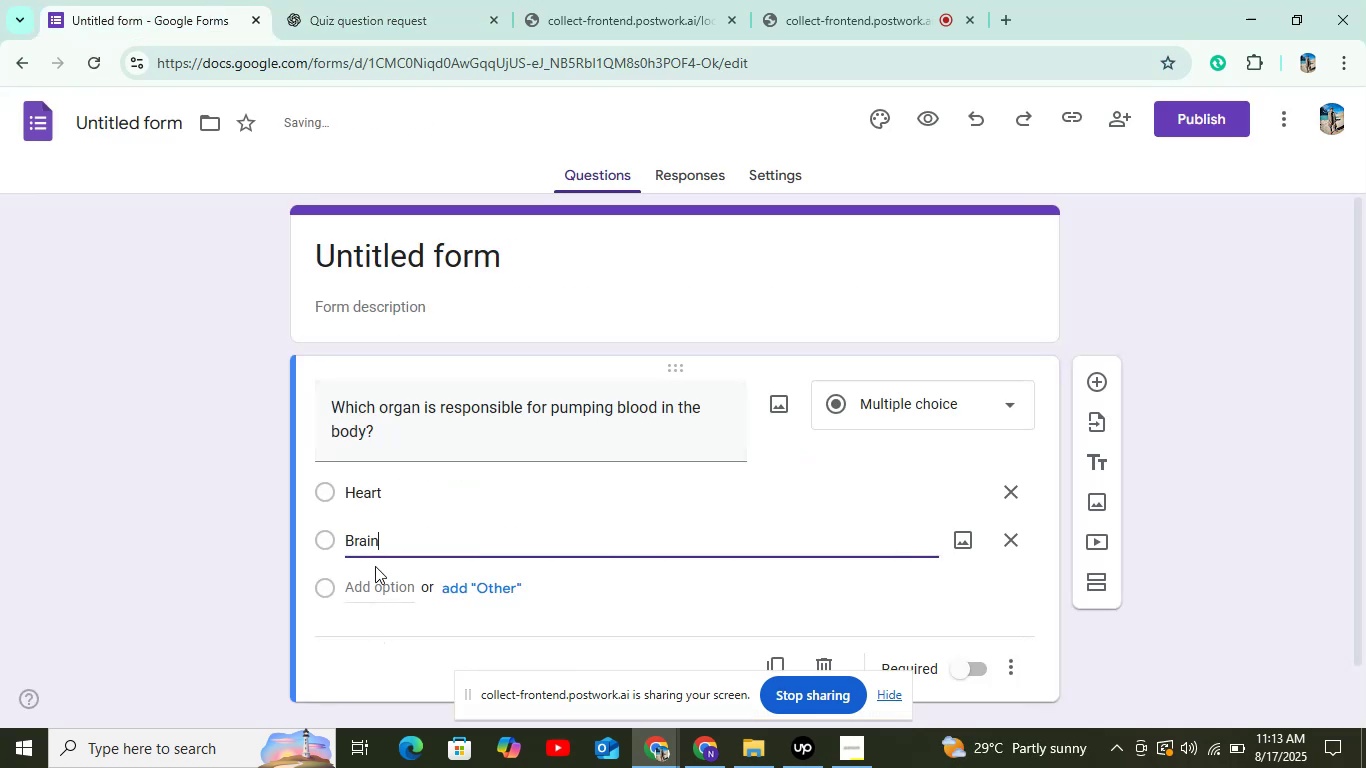 
left_click([375, 564])
 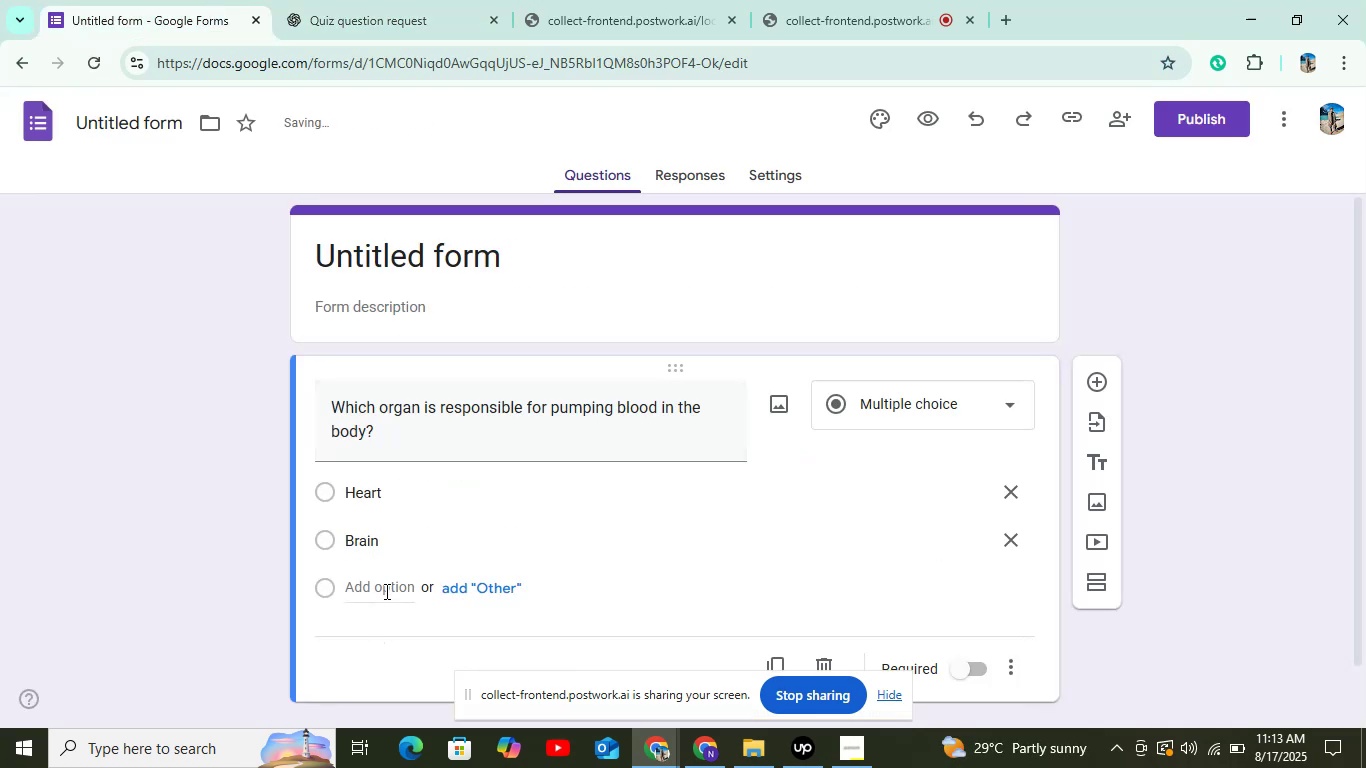 
left_click([385, 591])
 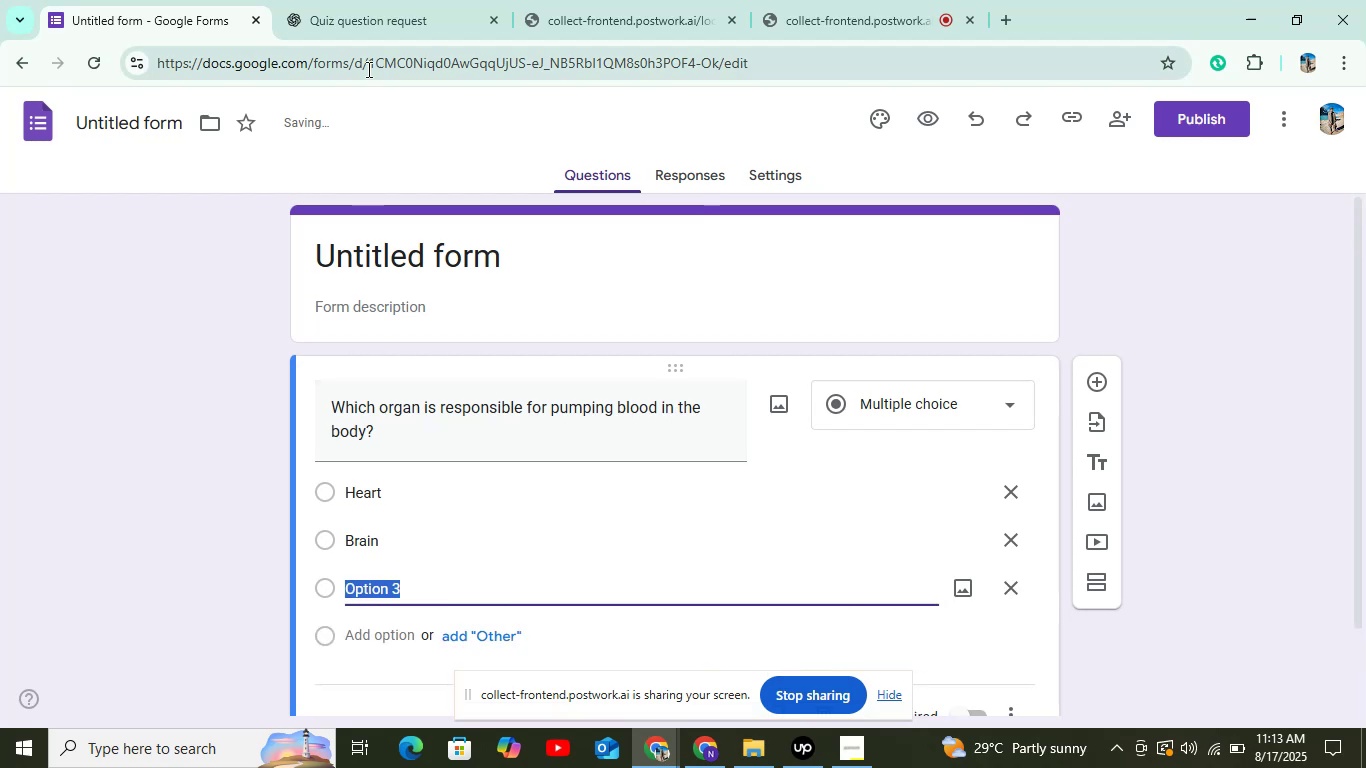 
left_click([358, 28])
 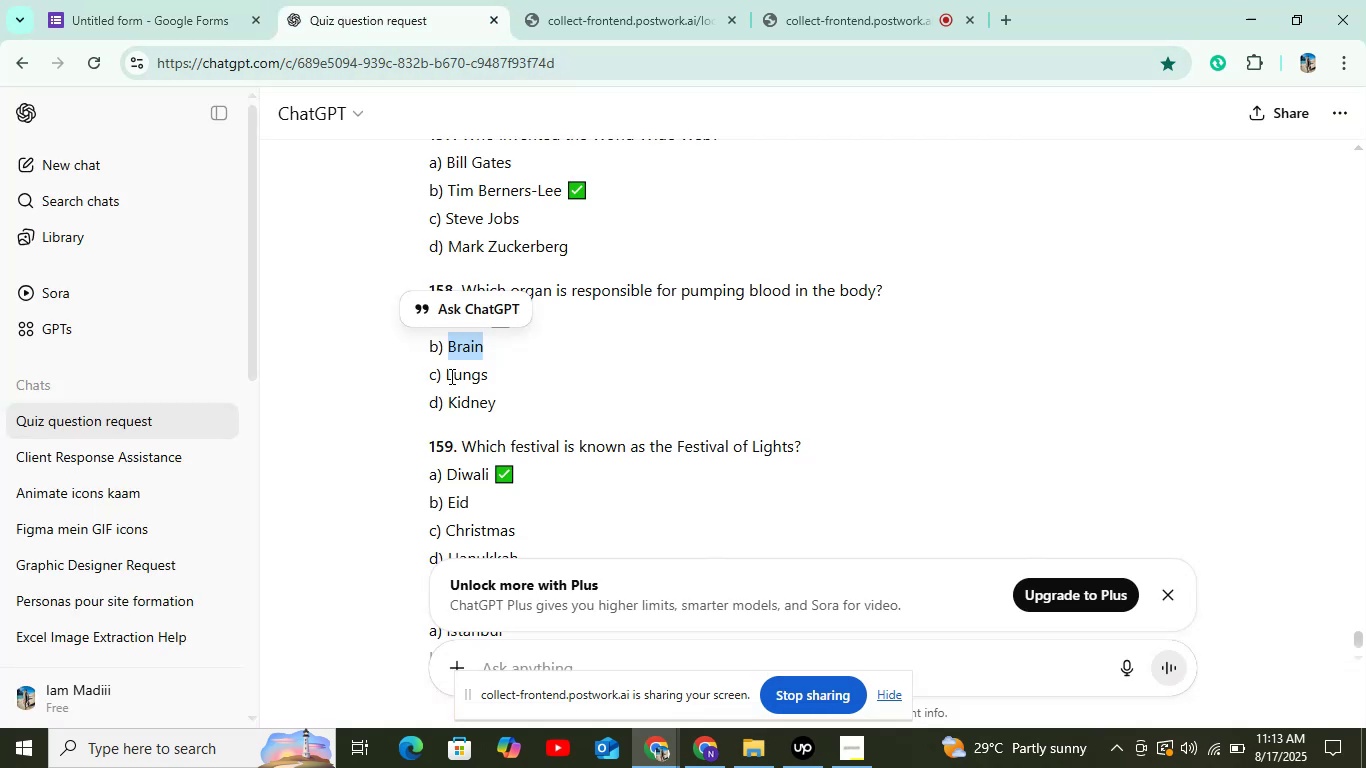 
double_click([461, 375])
 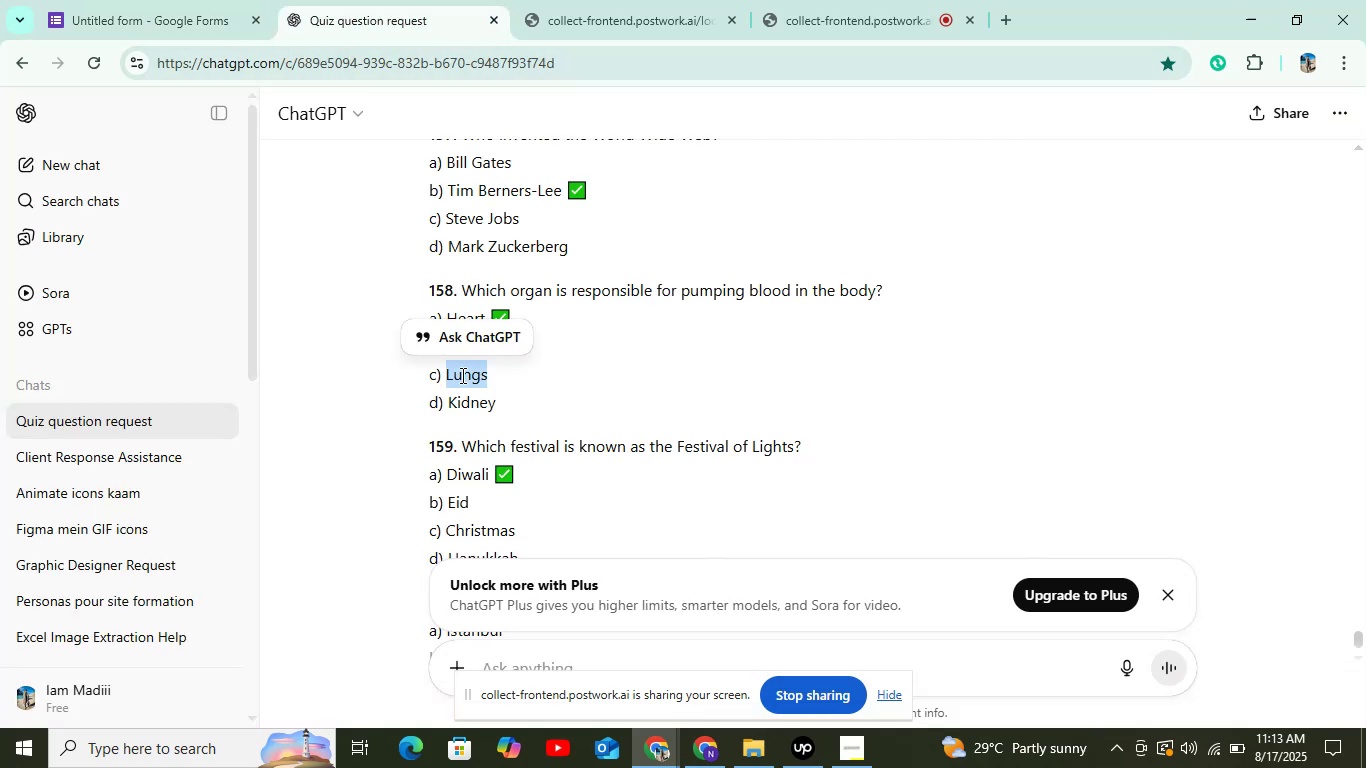 
key(Control+C)
 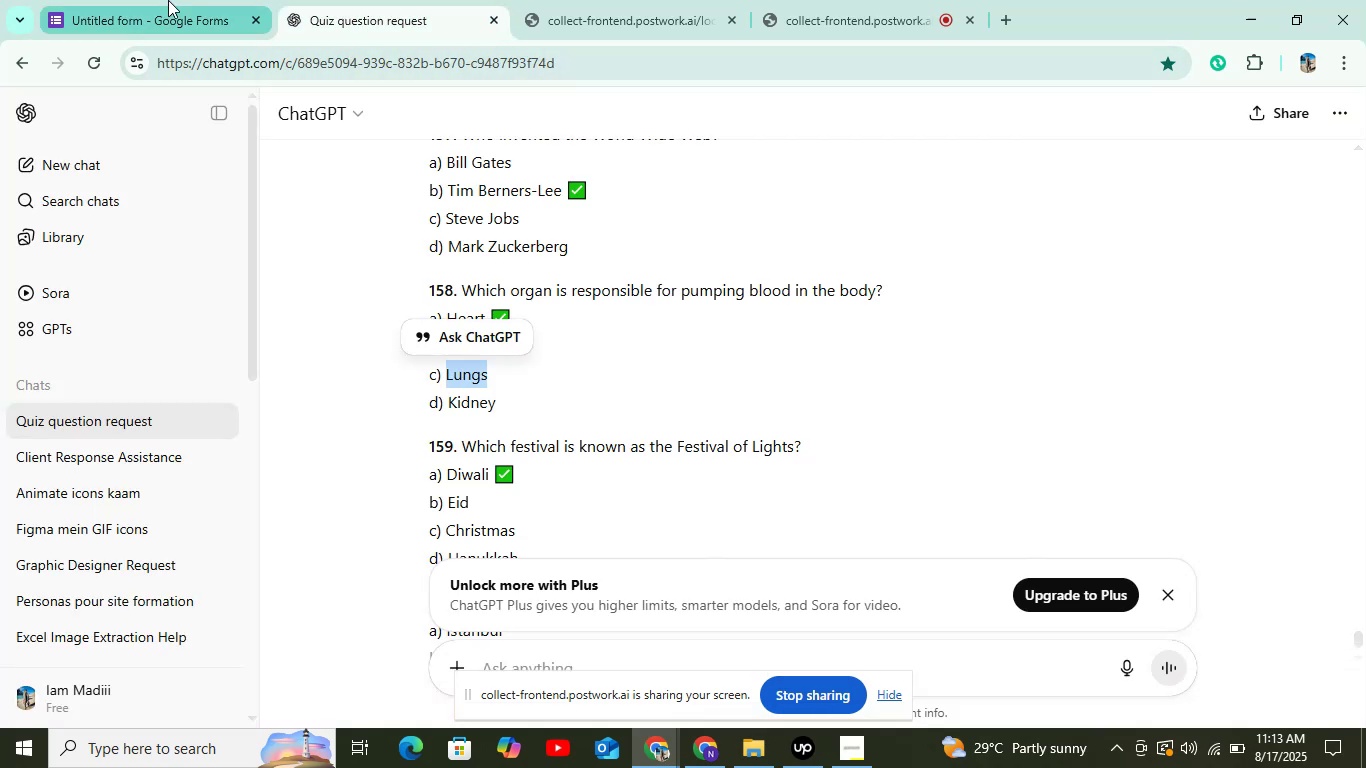 
left_click([169, 0])
 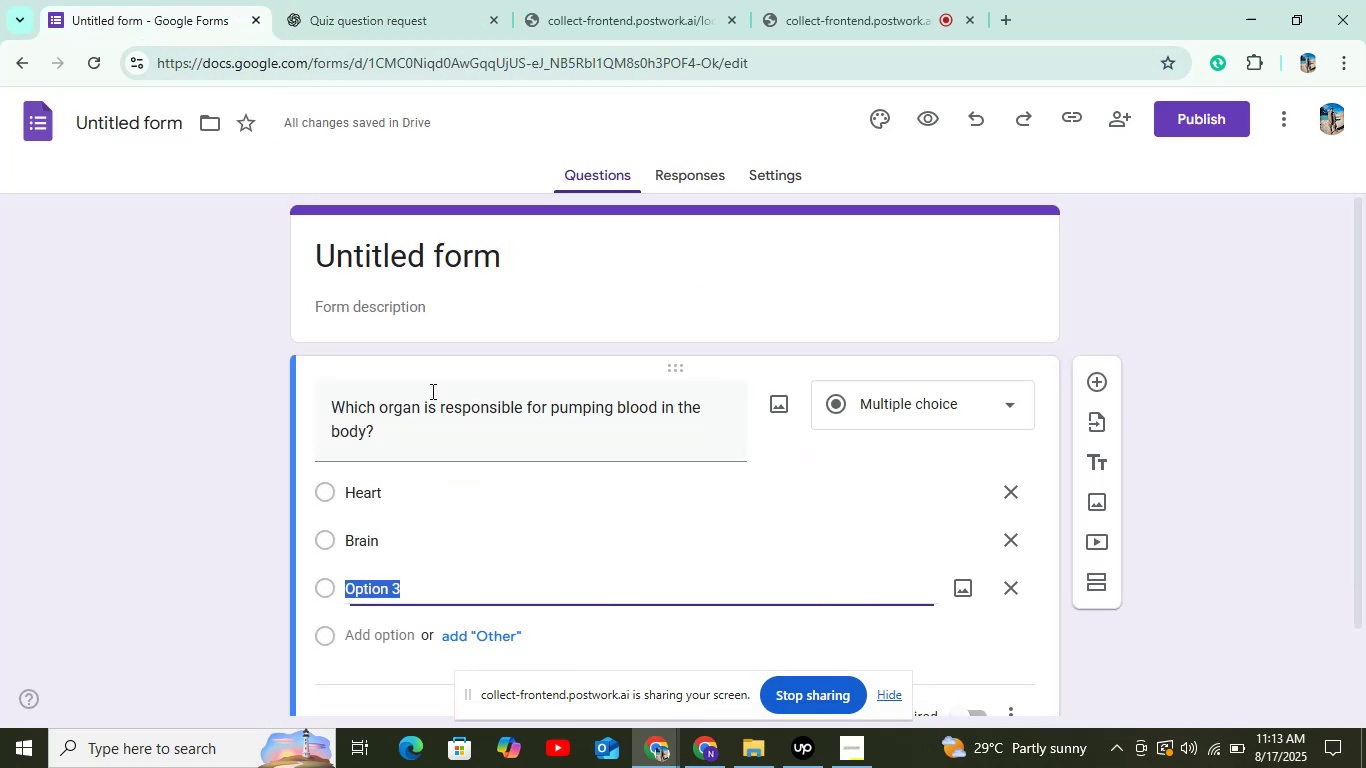 
key(Control+V)
 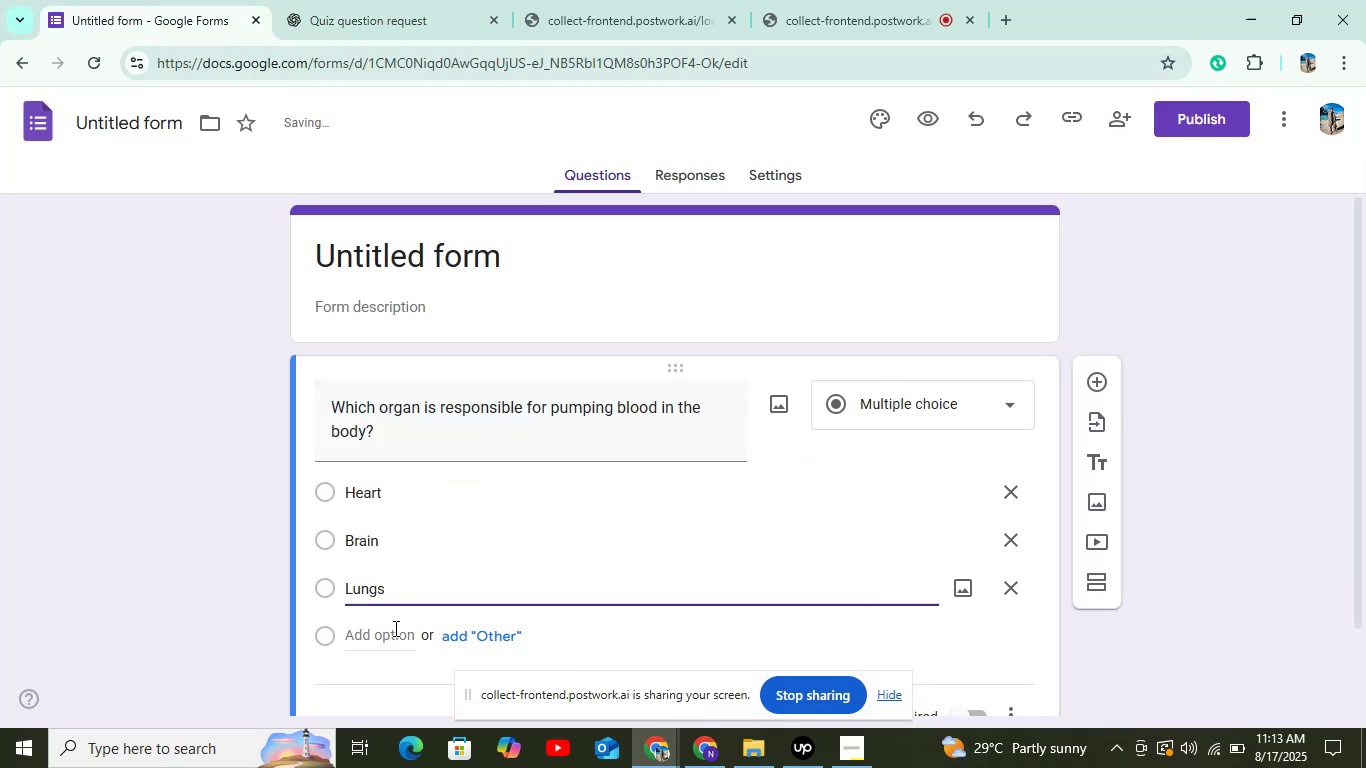 
left_click([394, 628])
 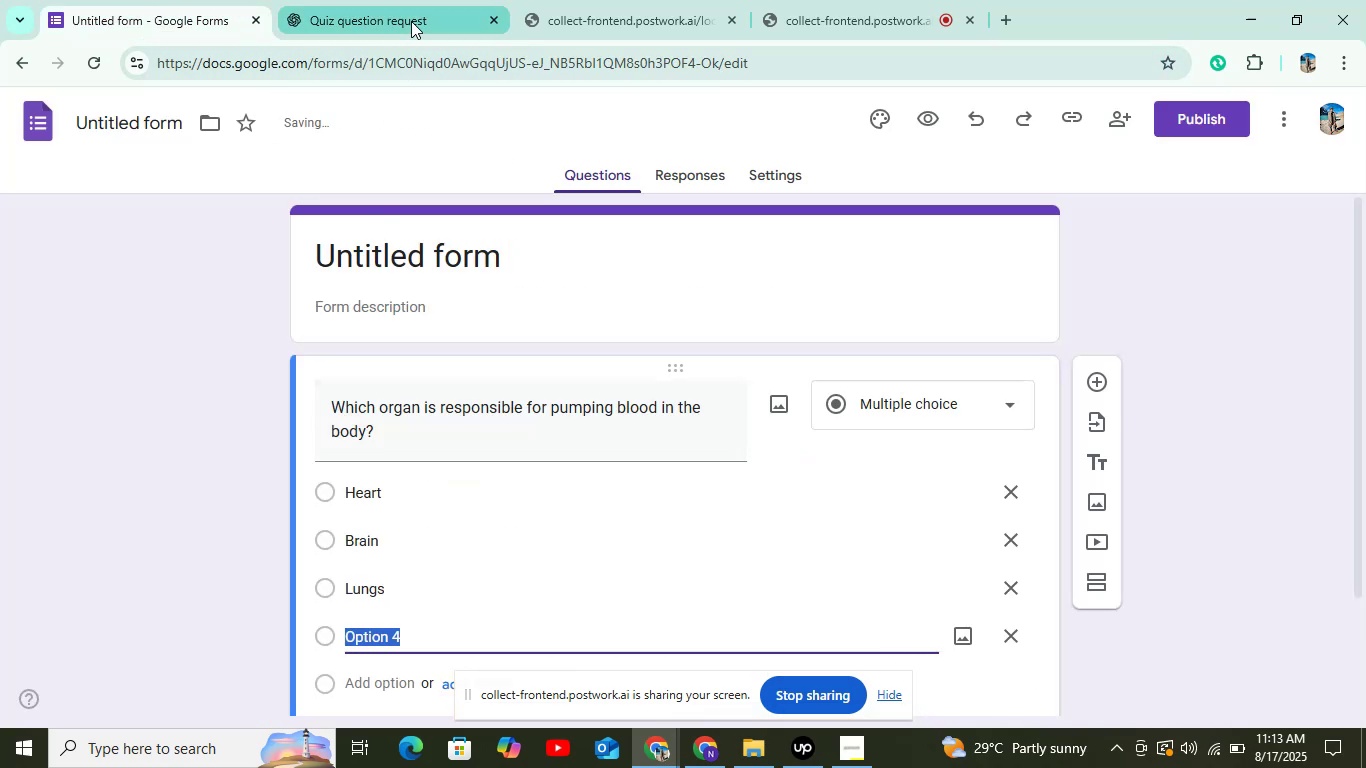 
left_click([411, 21])
 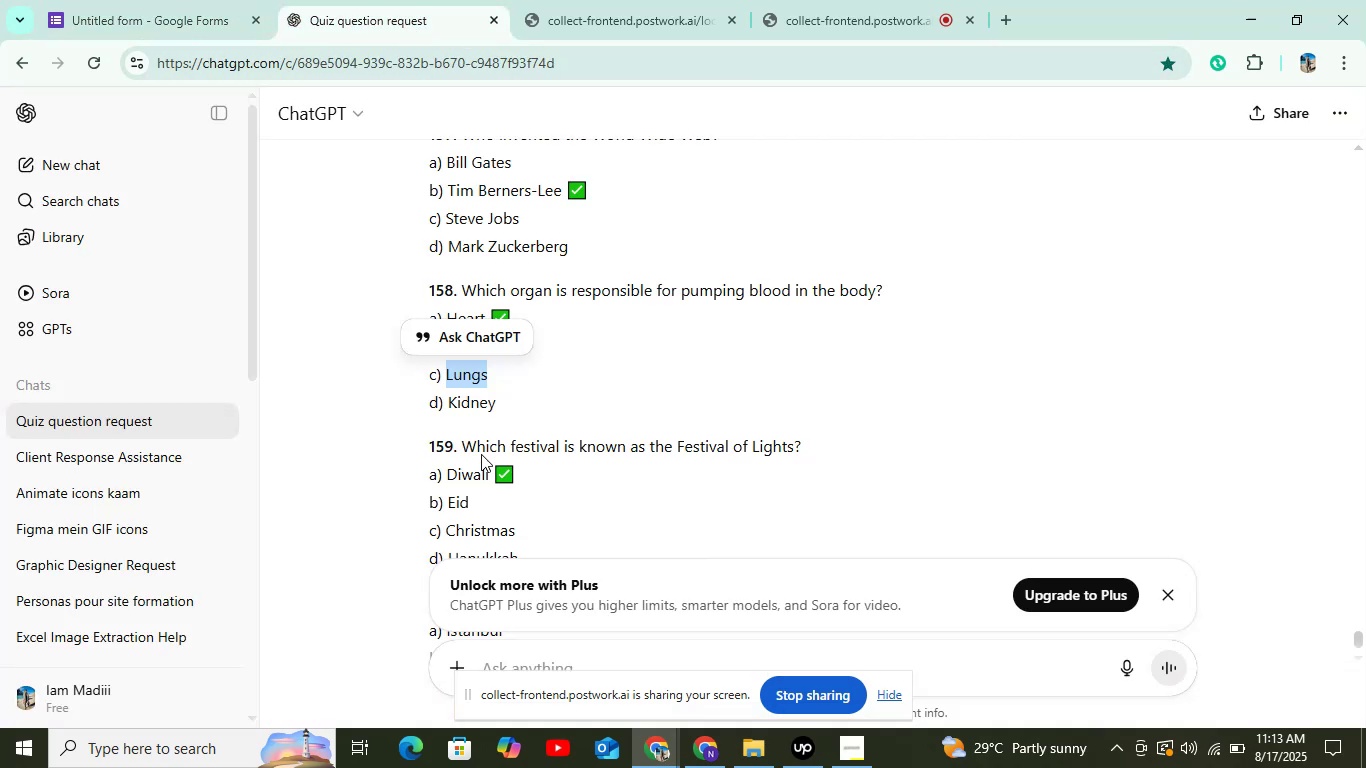 
double_click([469, 407])
 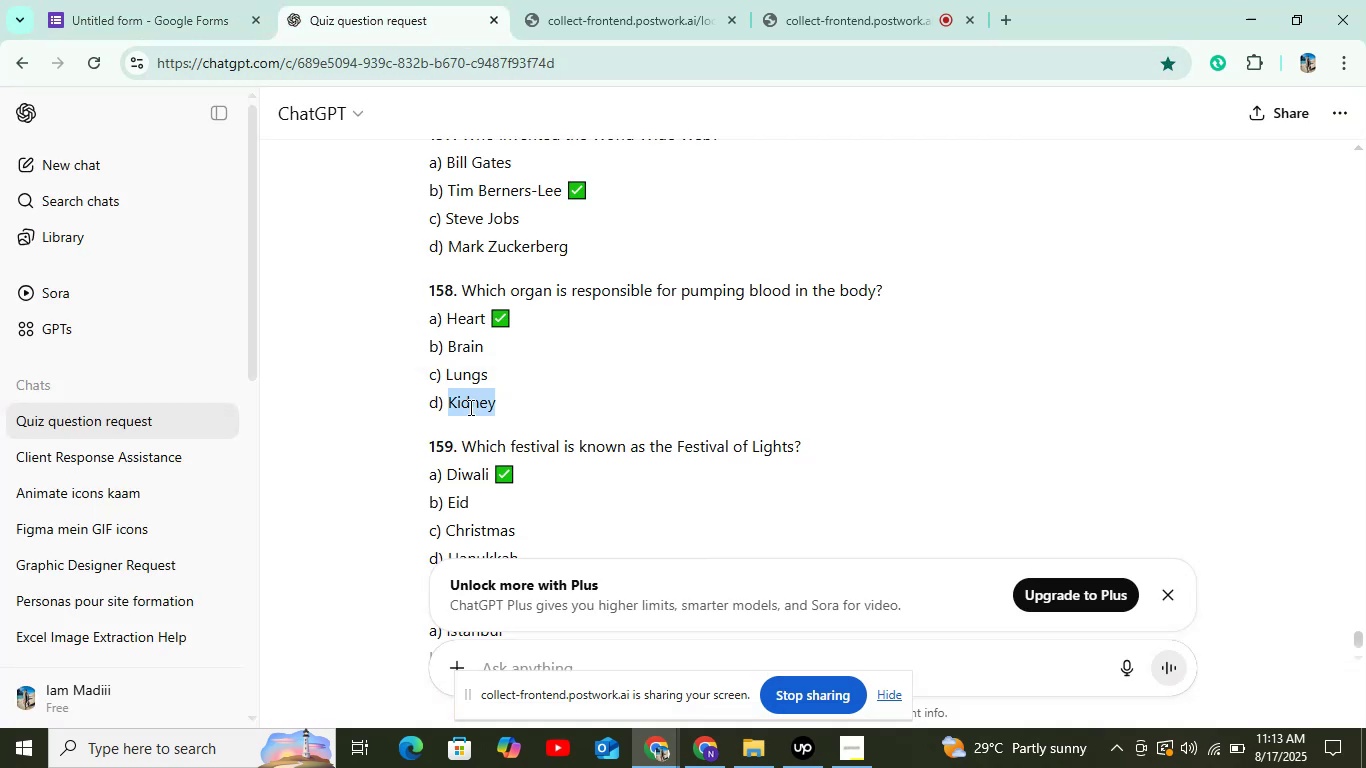 
key(Control+C)
 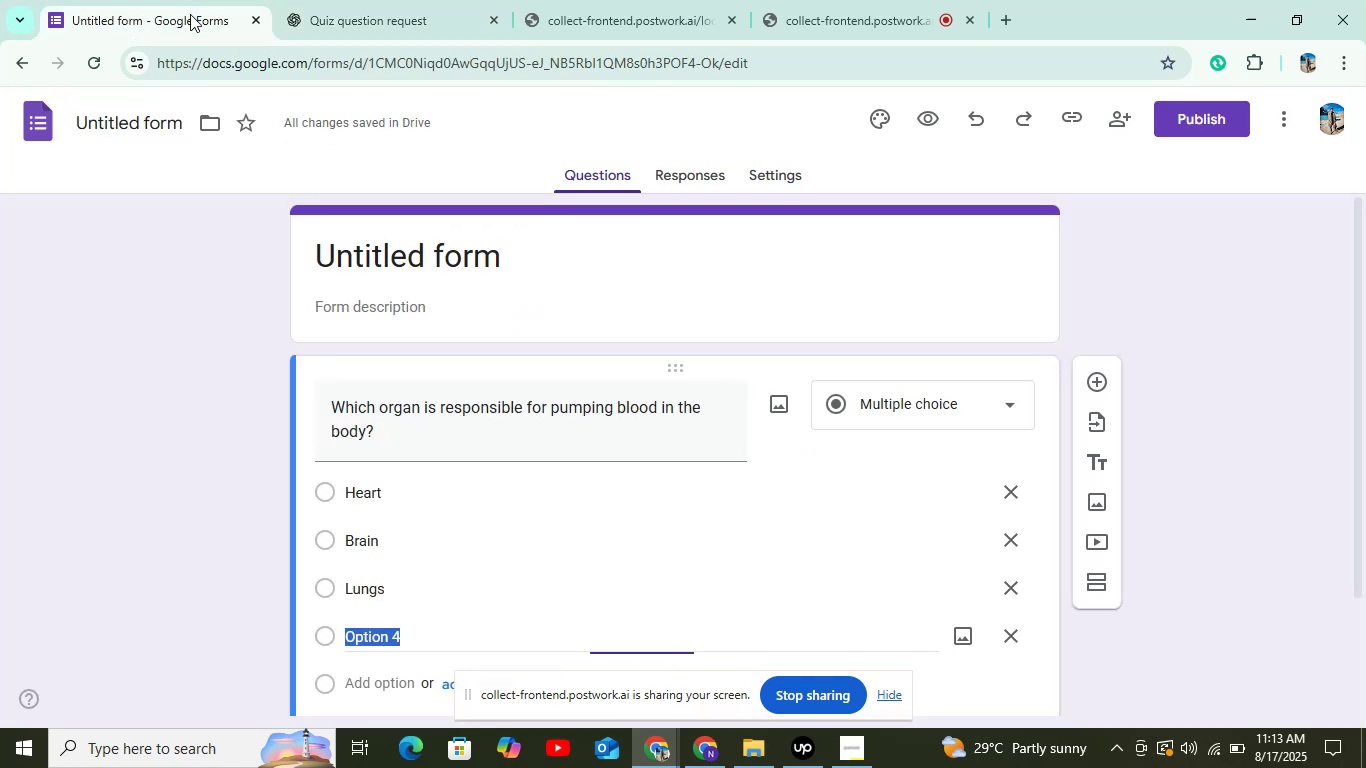 
key(Control+V)
 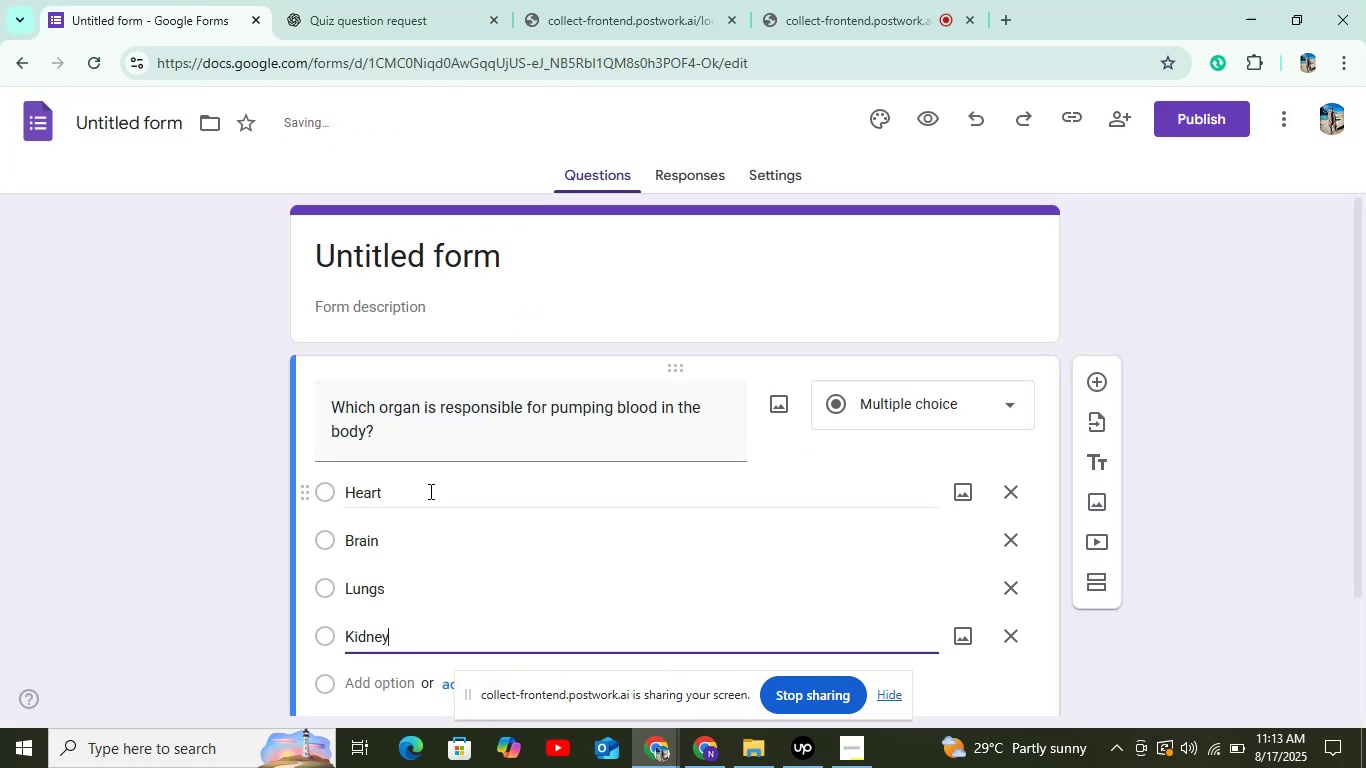 
scroll: coordinate [439, 474], scroll_direction: down, amount: 3.0
 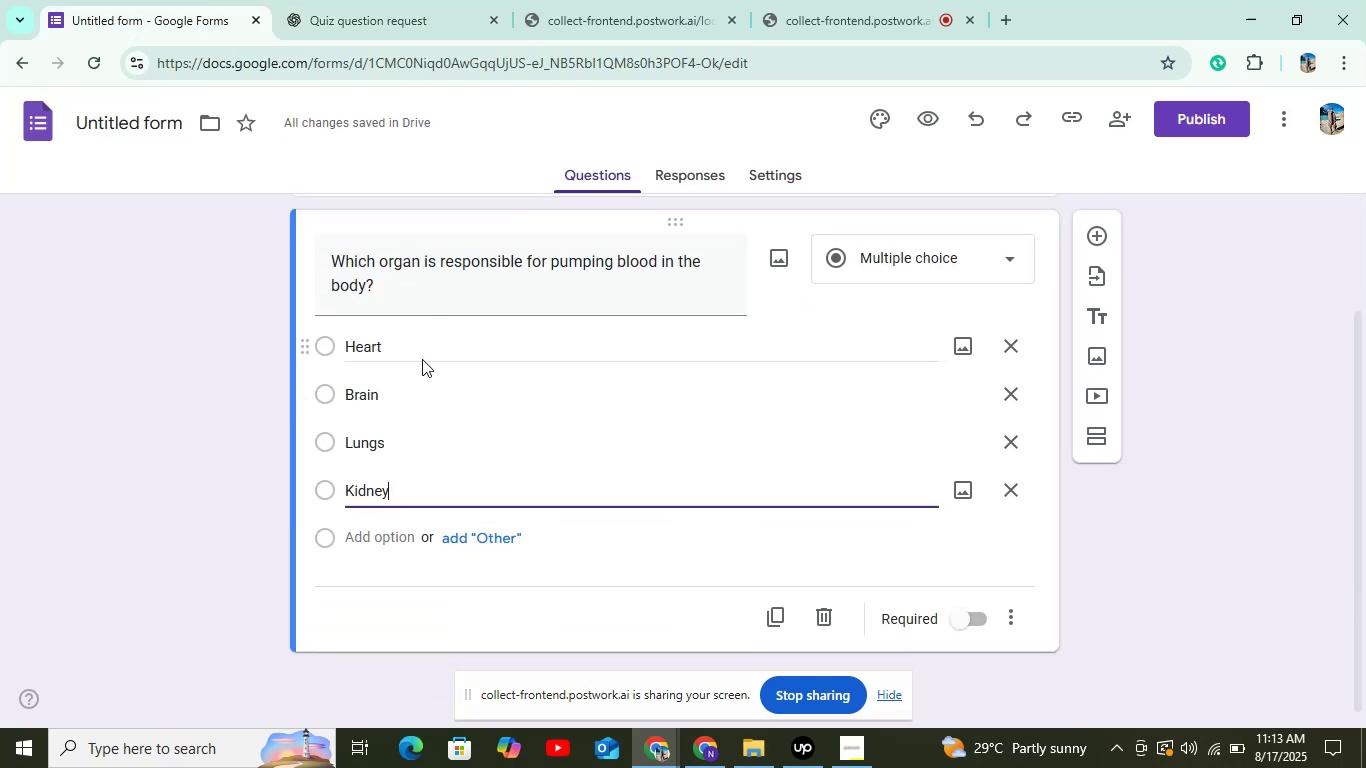 
left_click([328, 0])
 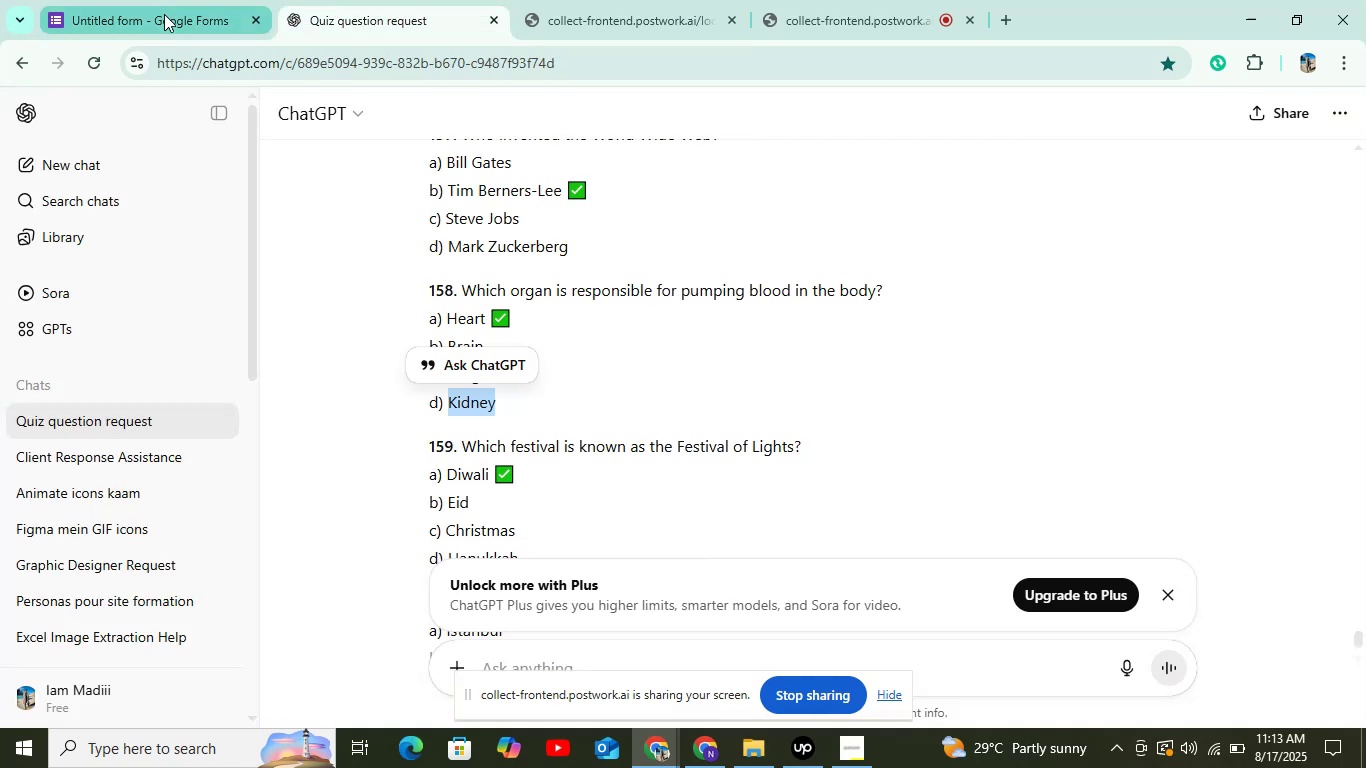 
left_click([164, 14])
 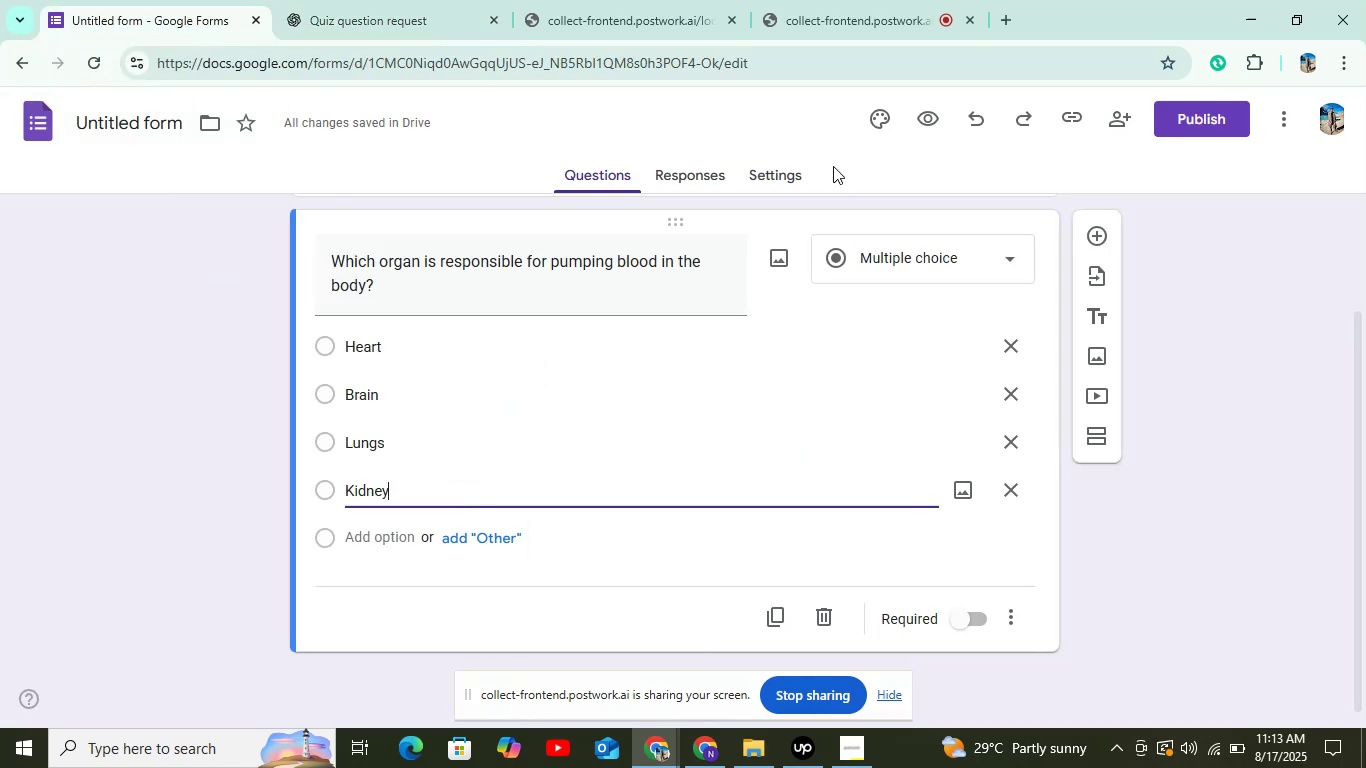 
left_click([787, 172])
 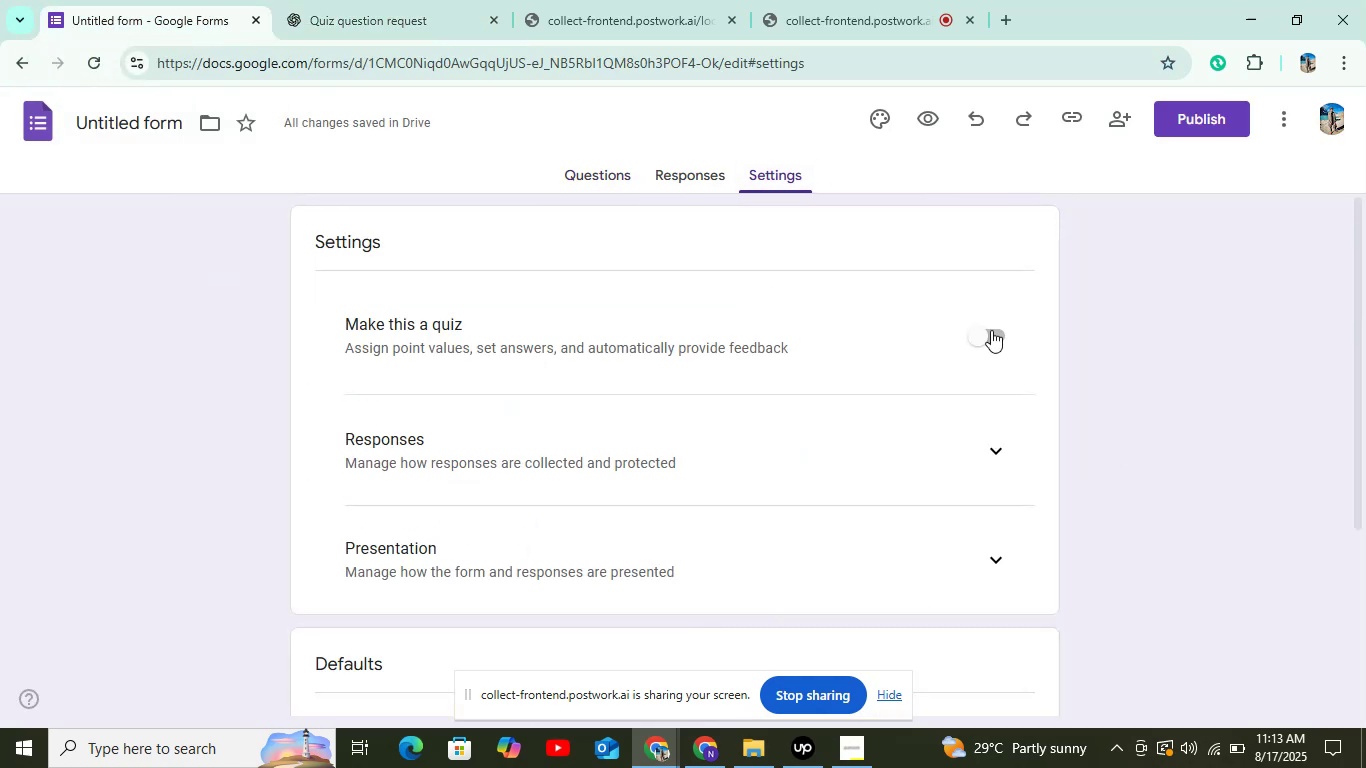 
left_click([991, 331])
 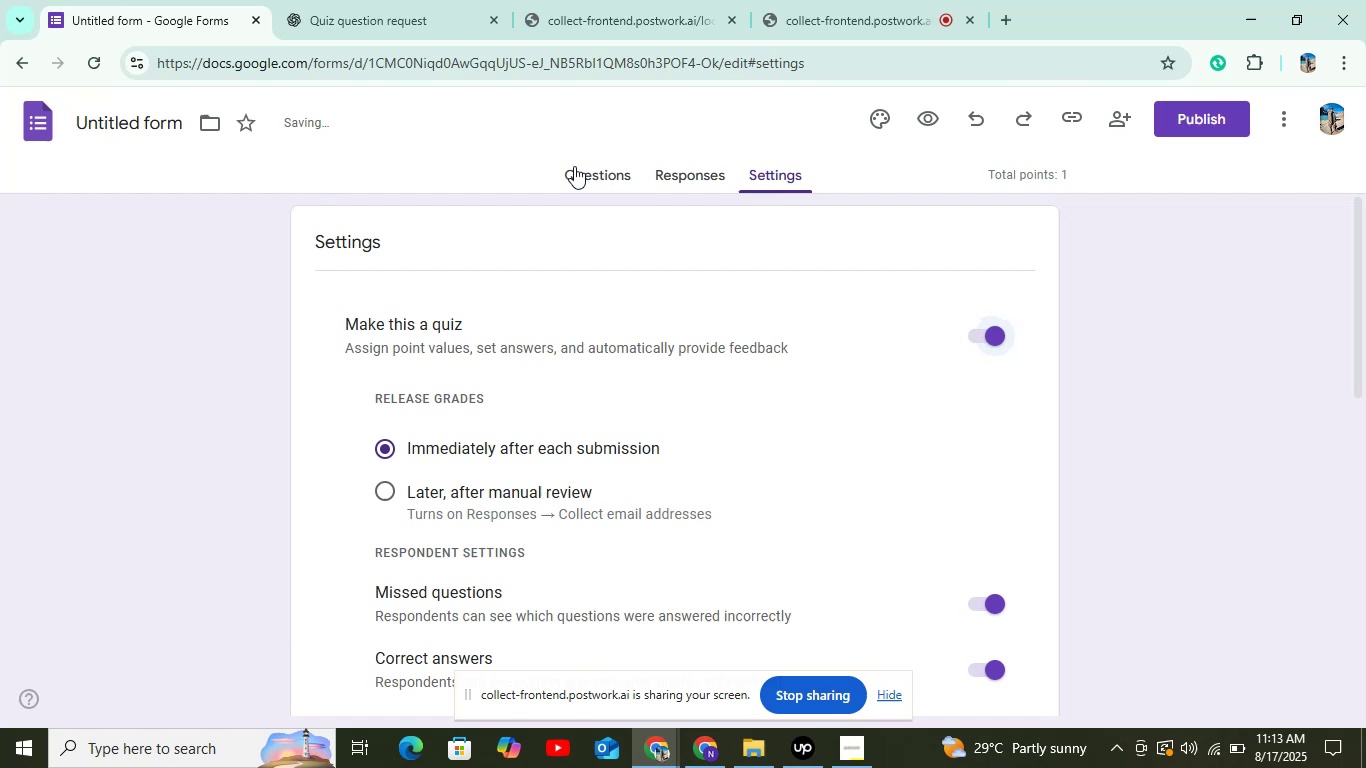 
left_click([579, 172])
 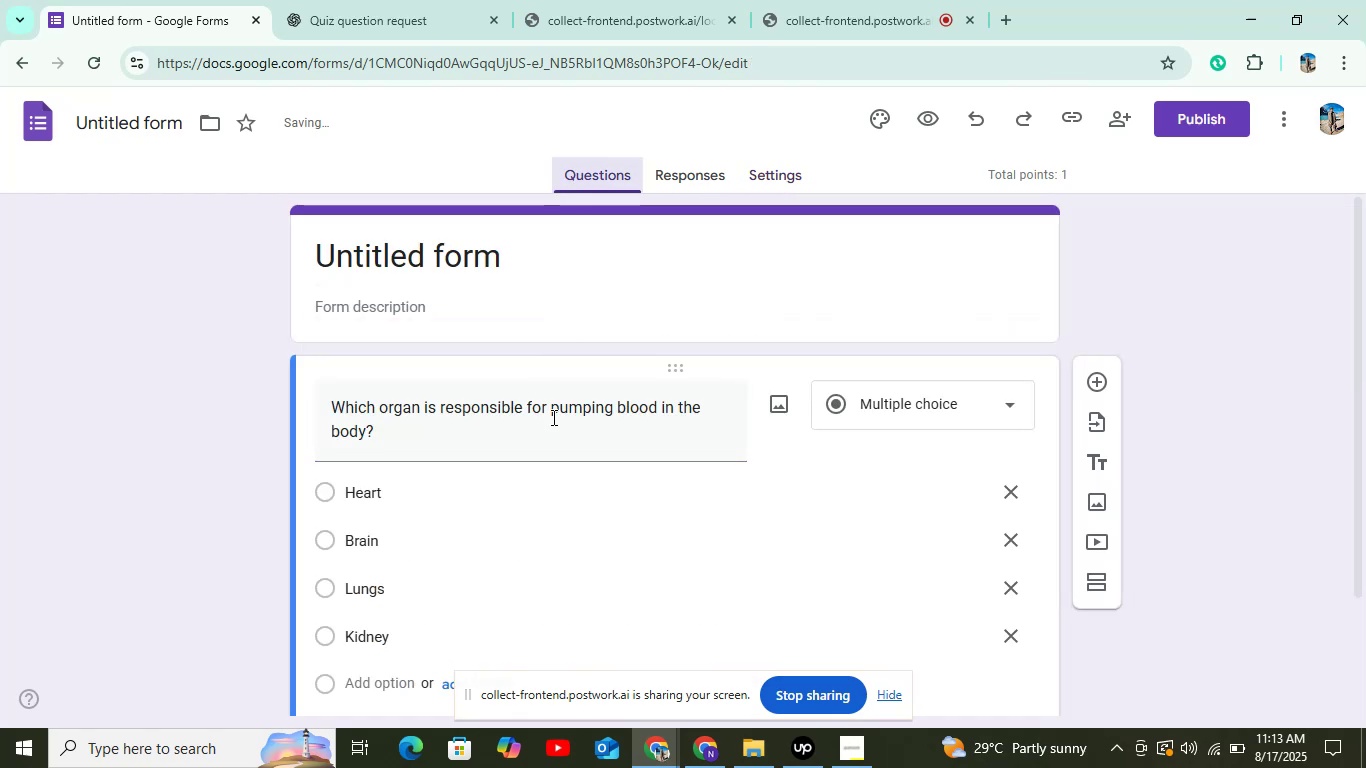 
scroll: coordinate [552, 484], scroll_direction: down, amount: 3.0
 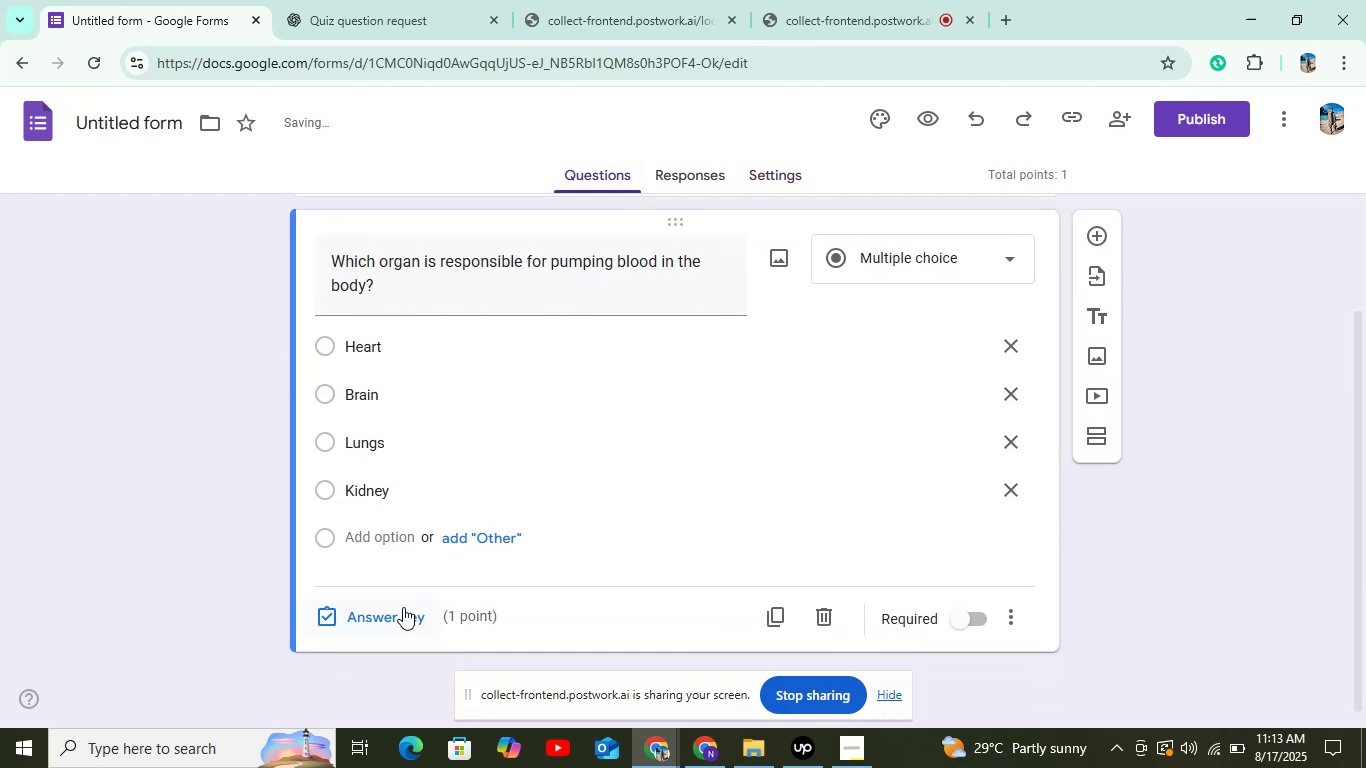 
left_click([403, 607])
 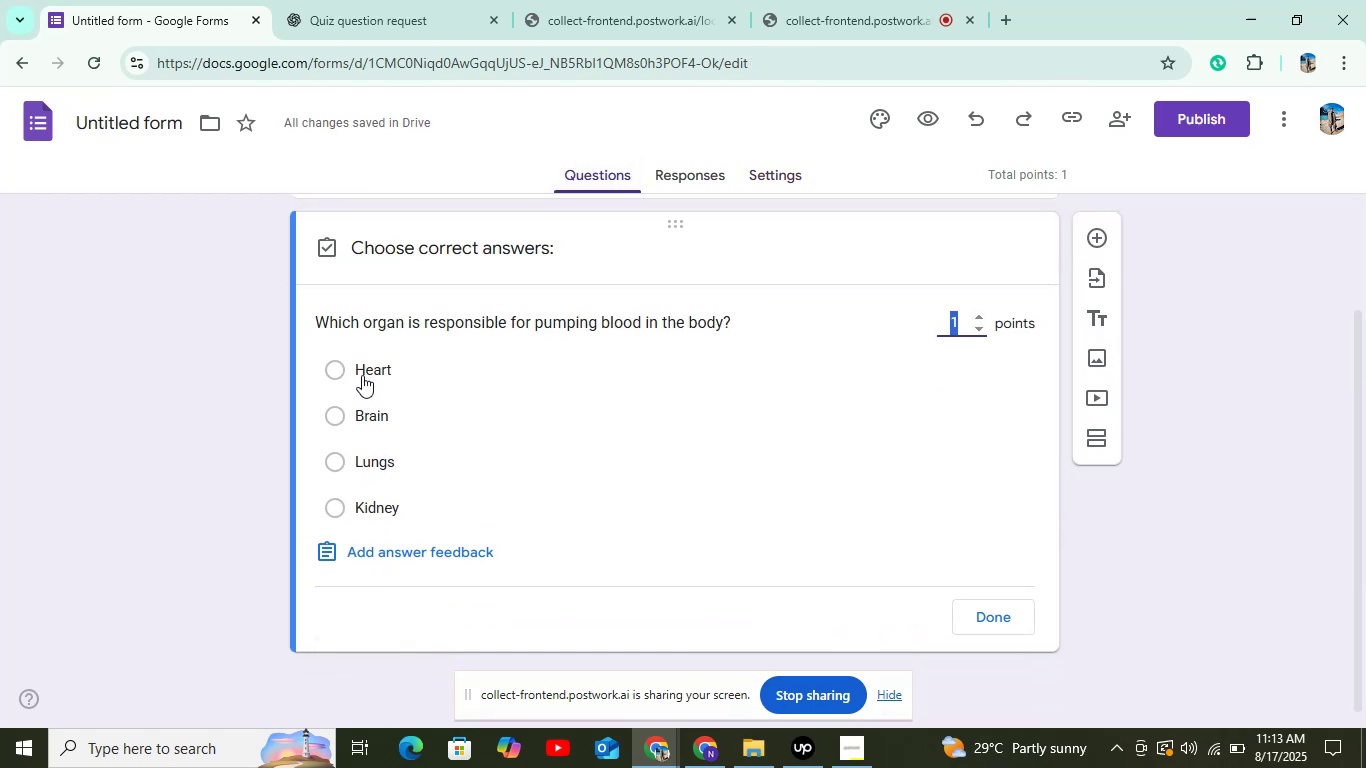 
left_click([364, 369])
 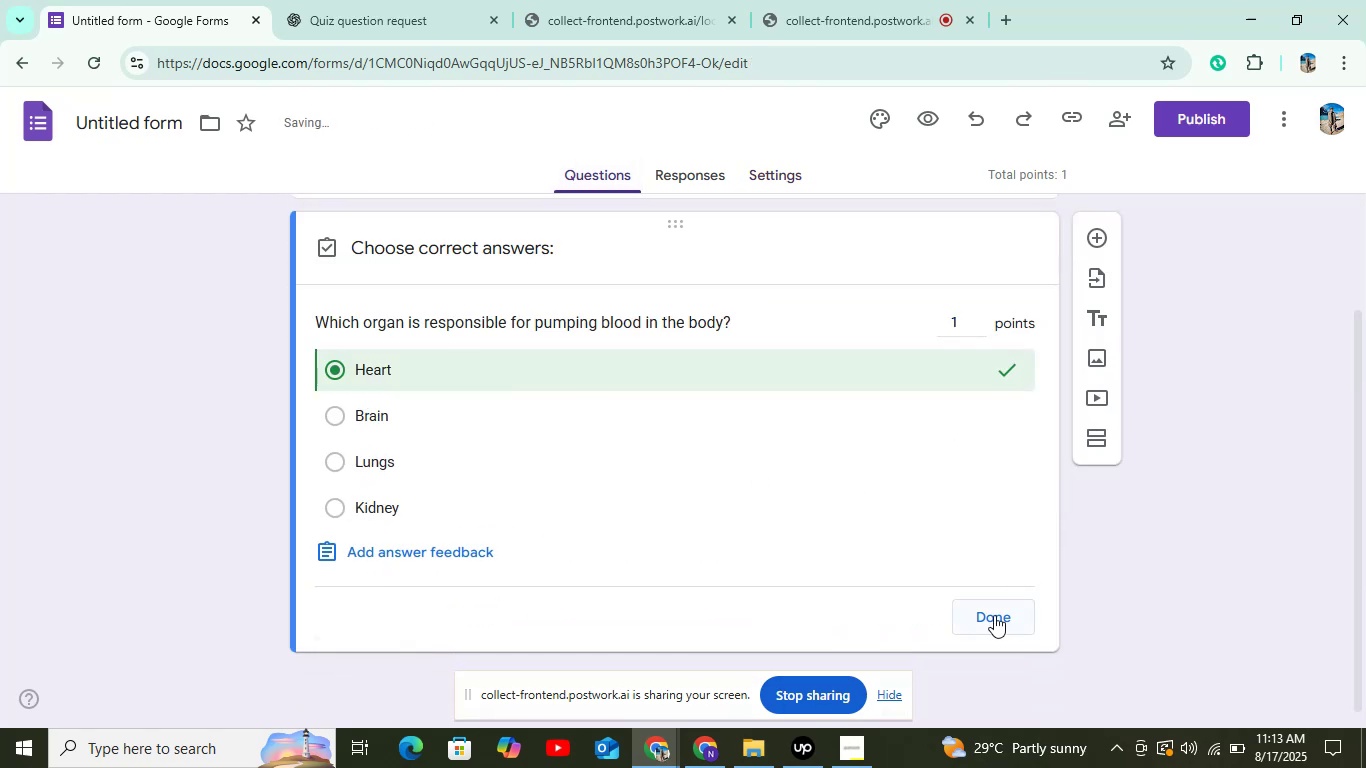 
left_click([994, 615])
 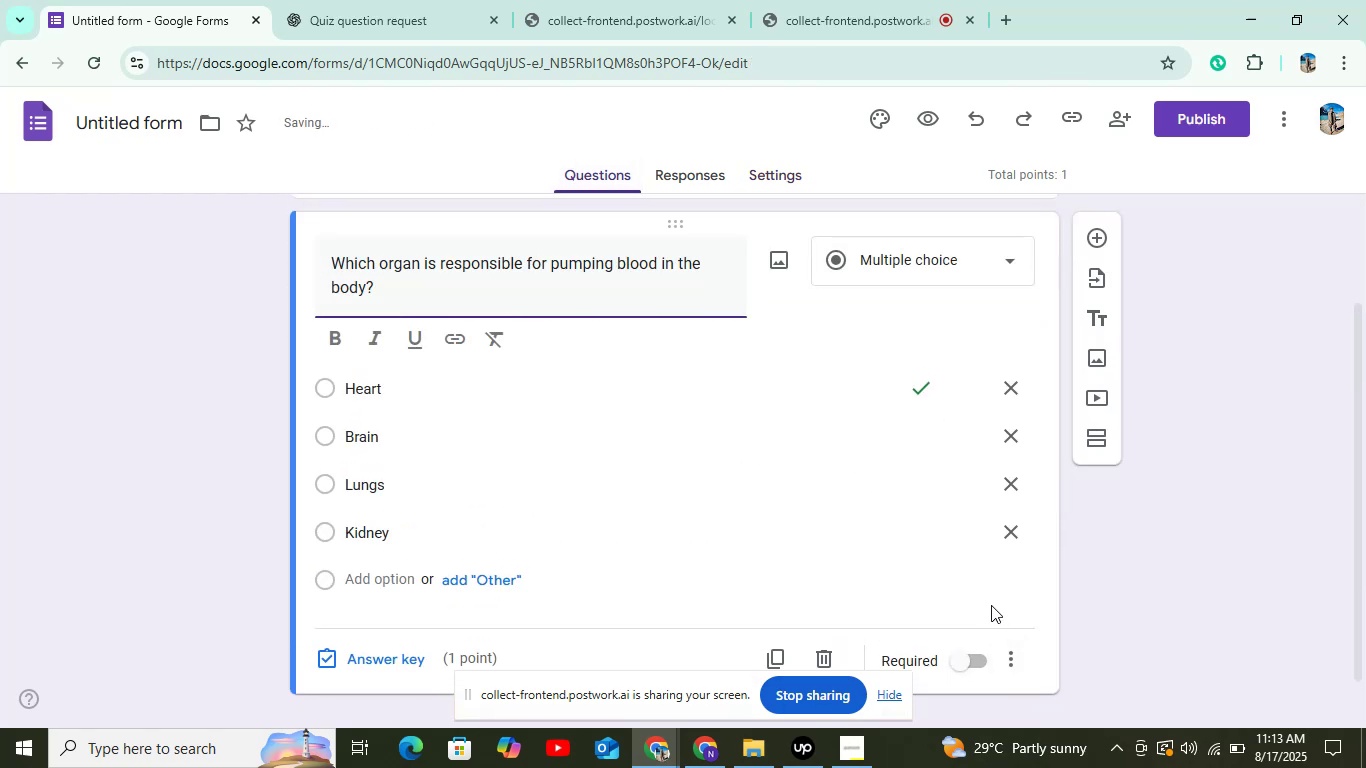 
scroll: coordinate [986, 598], scroll_direction: down, amount: 2.0
 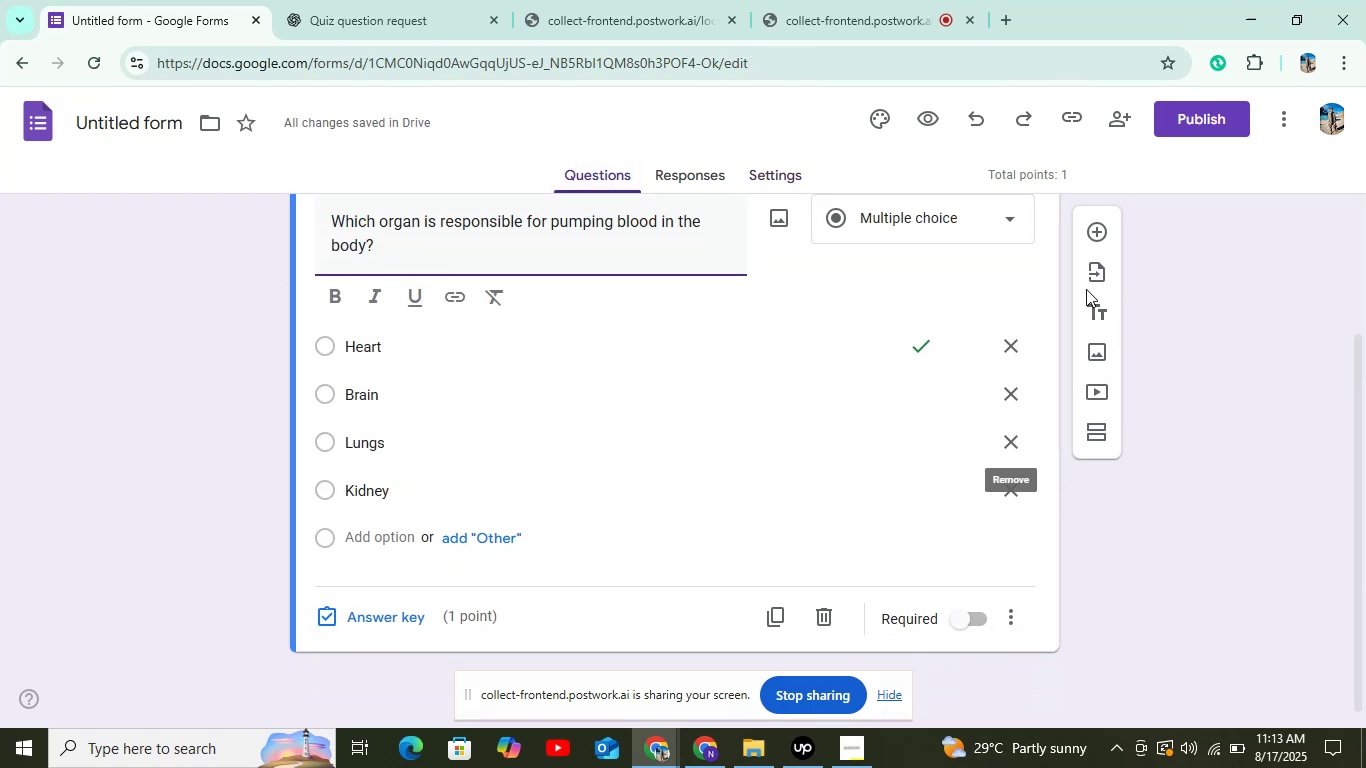 
left_click([1096, 226])
 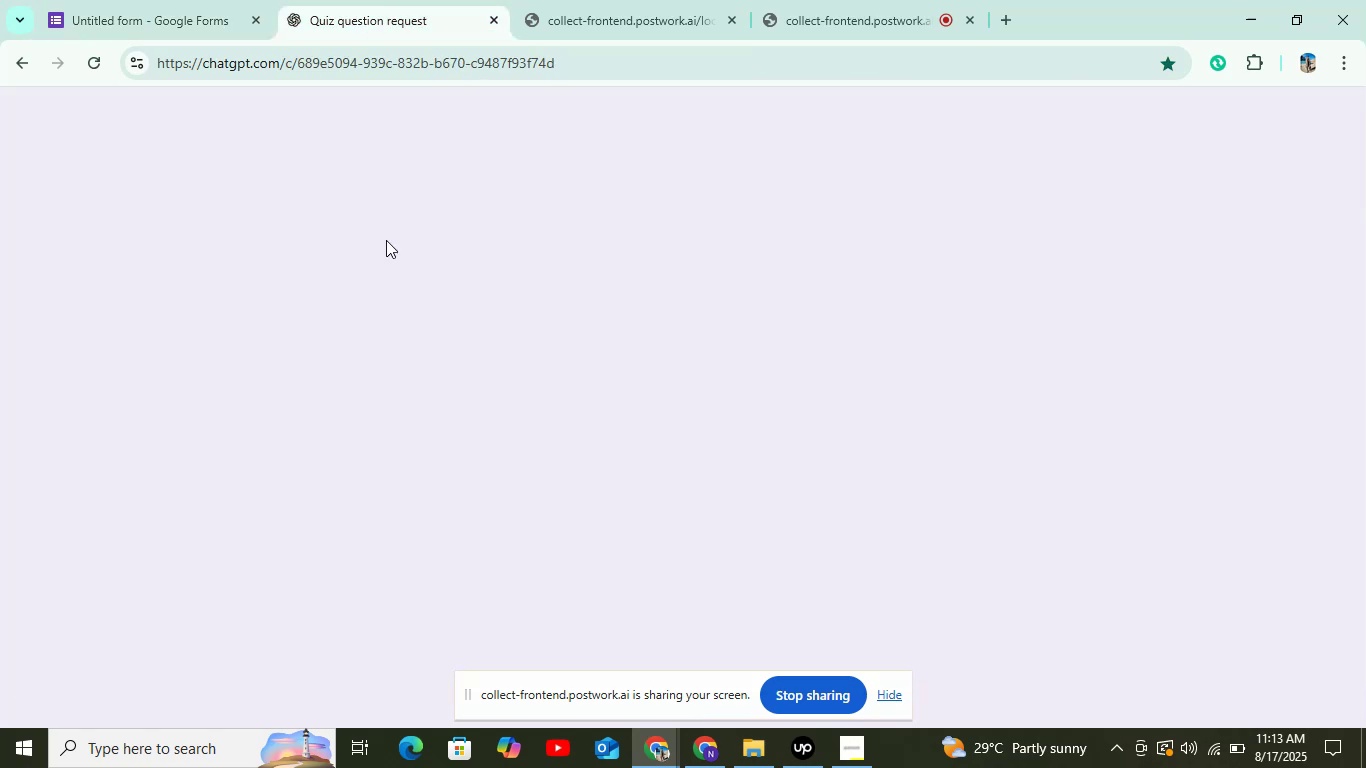 
scroll: coordinate [477, 376], scroll_direction: down, amount: 2.0
 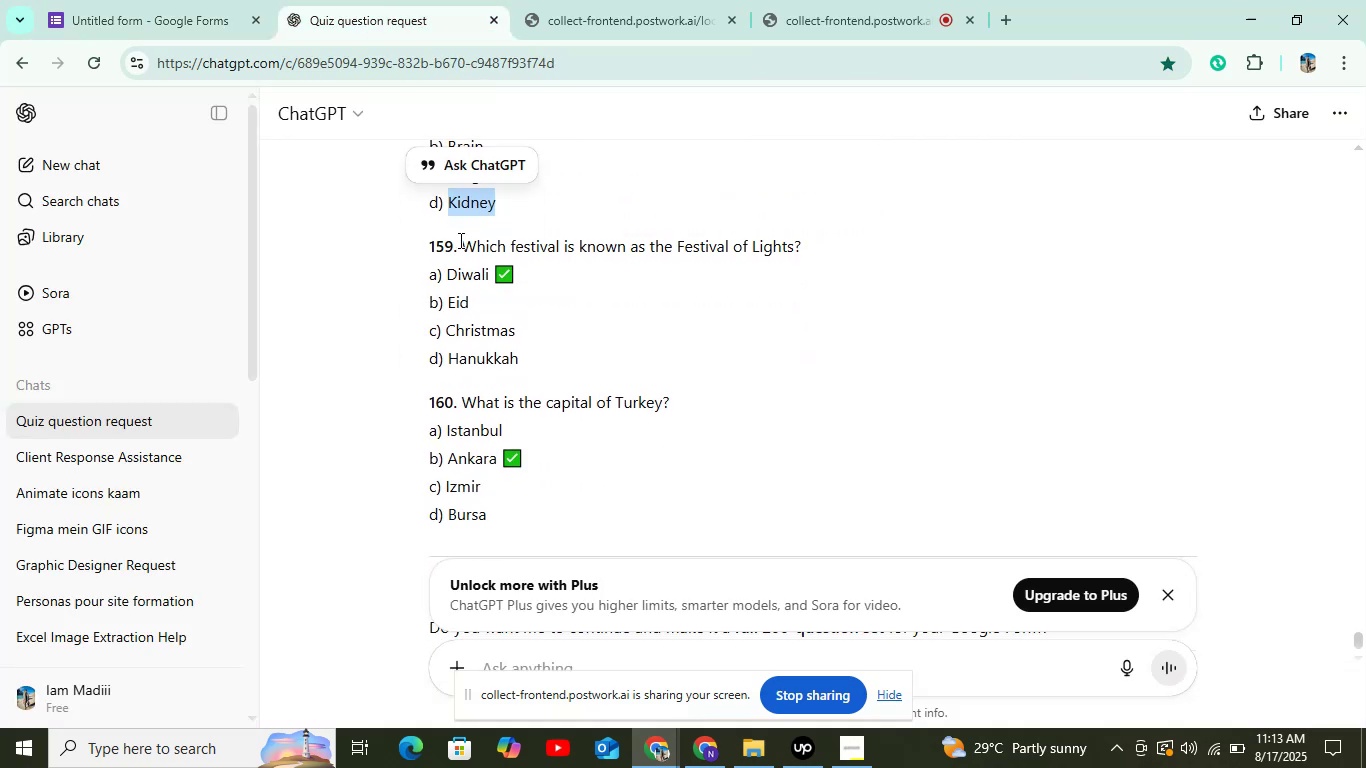 
left_click_drag(start_coordinate=[462, 239], to_coordinate=[814, 245])
 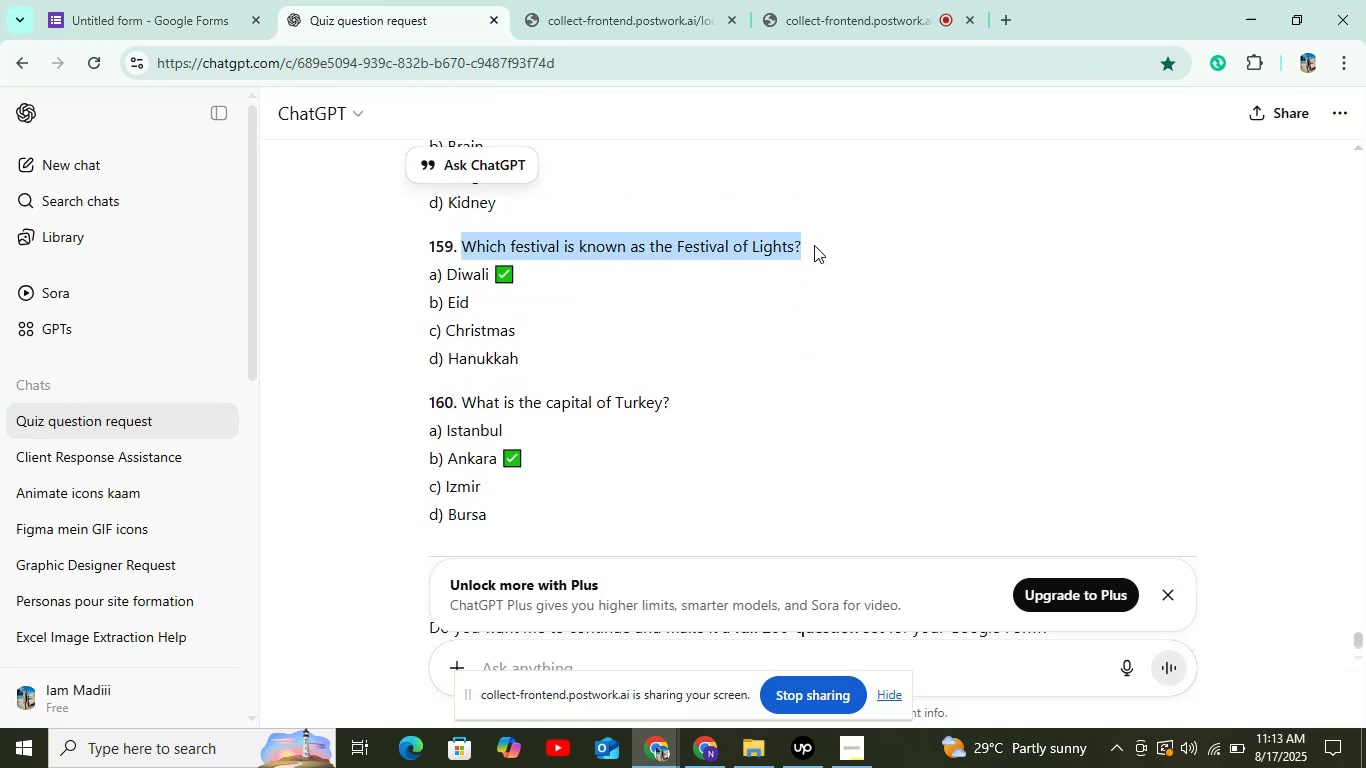 
key(Control+C)
 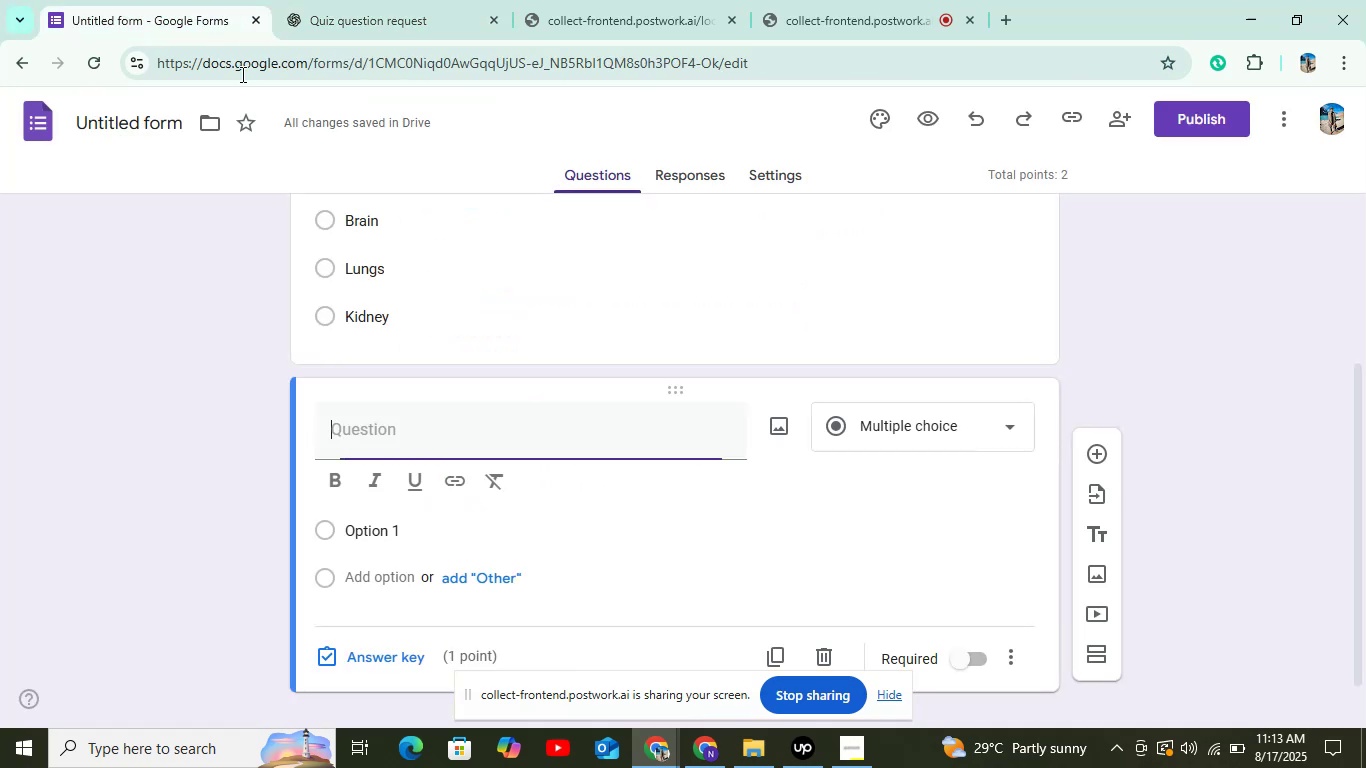 
key(Control+V)
 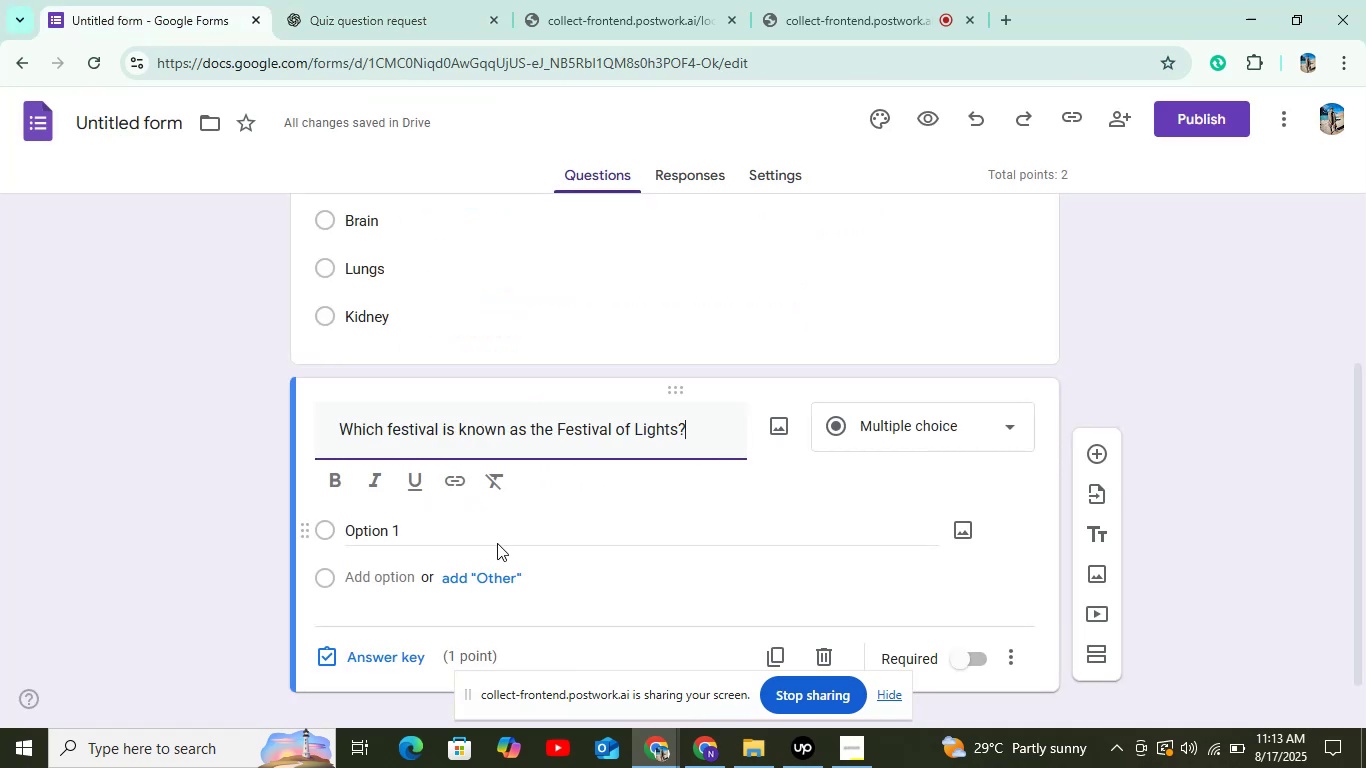 
left_click([495, 543])
 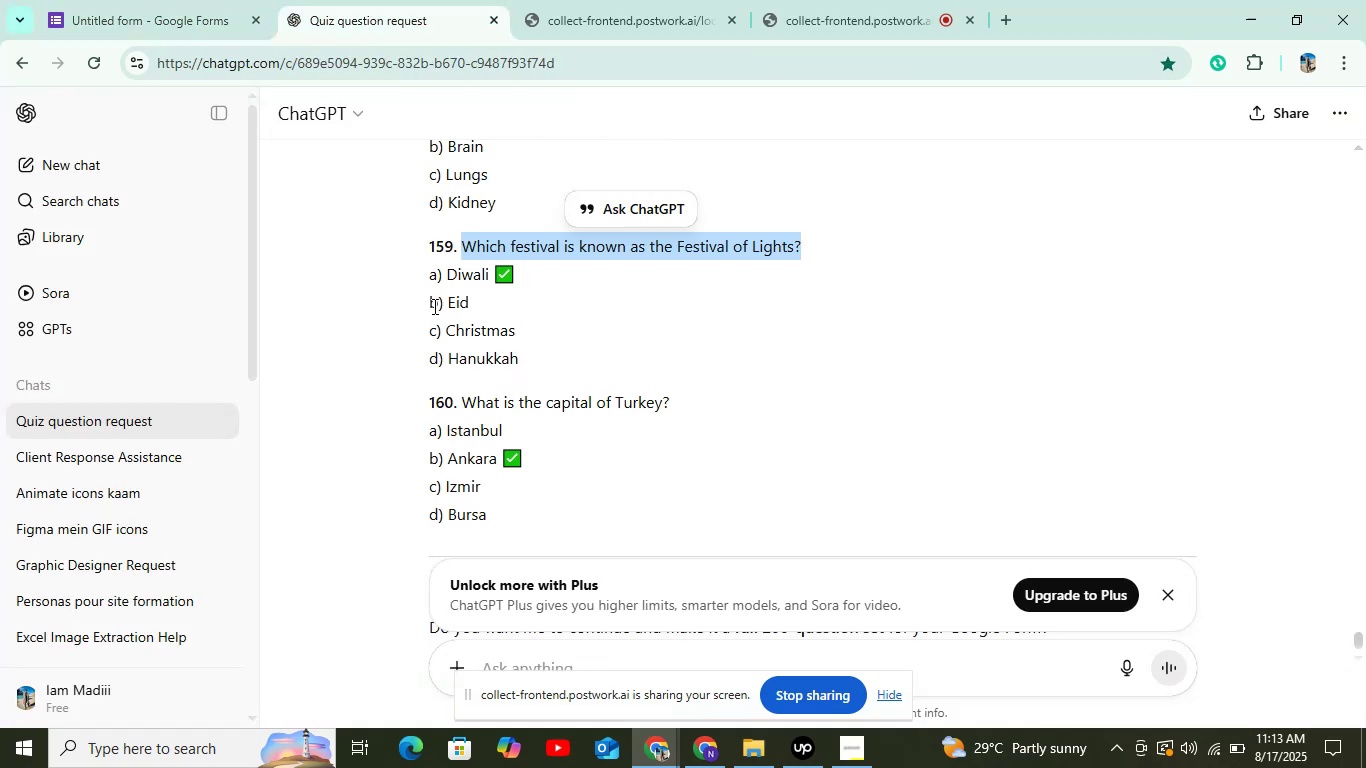 
double_click([462, 275])
 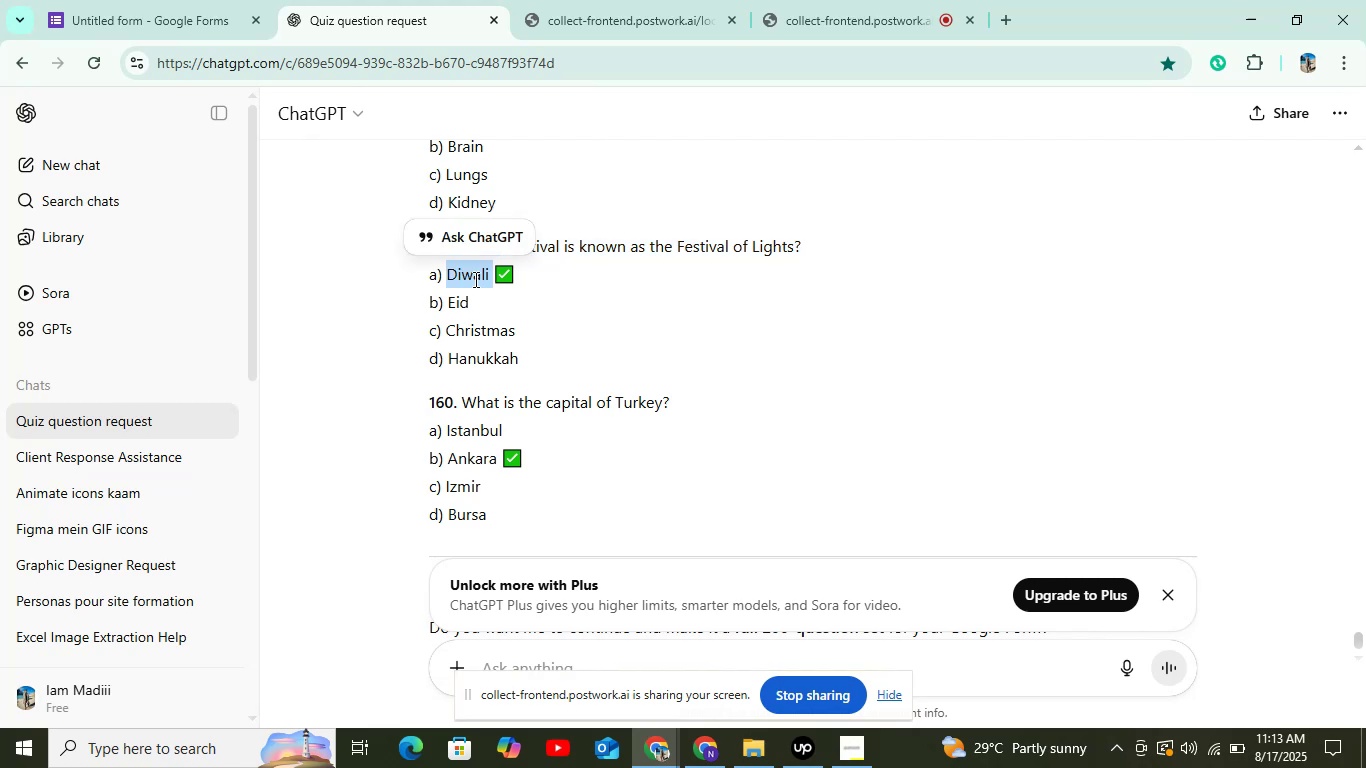 
key(Control+C)
 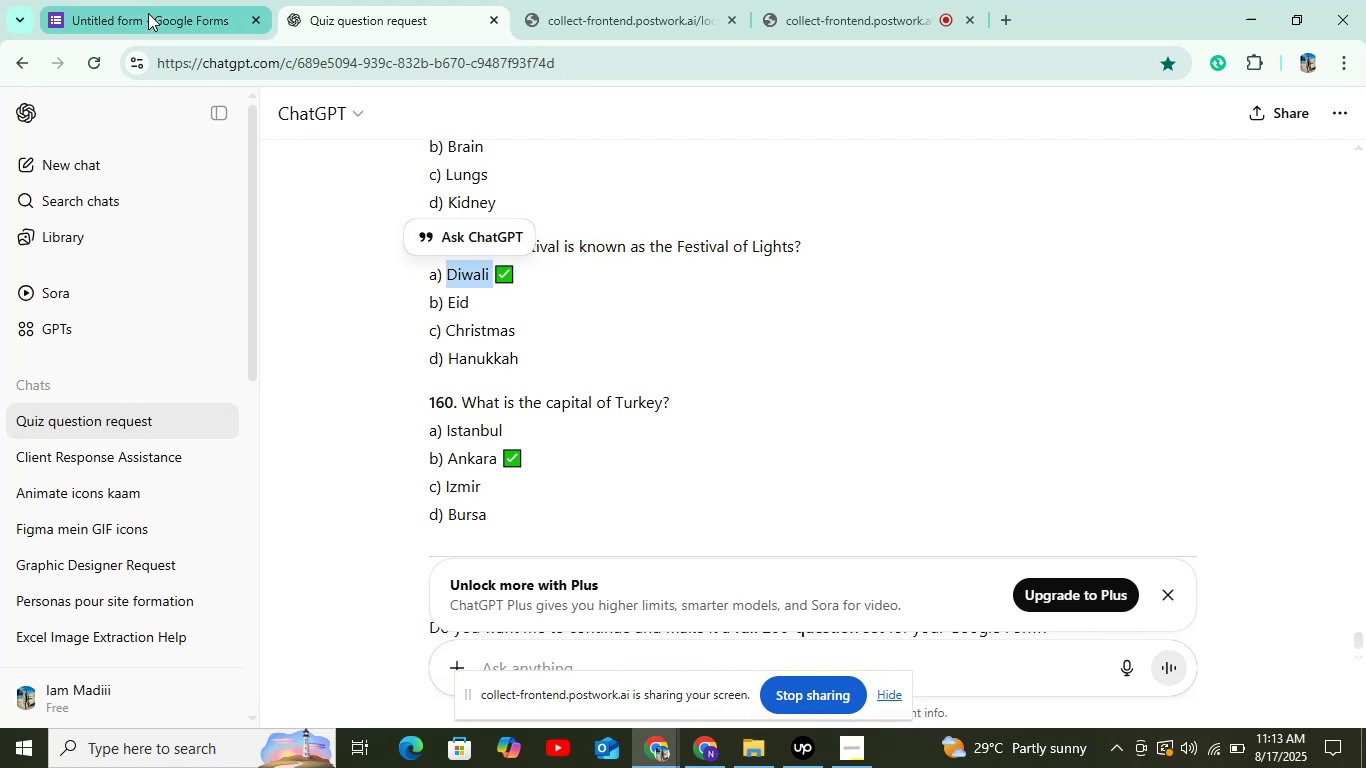 
key(Control+V)
 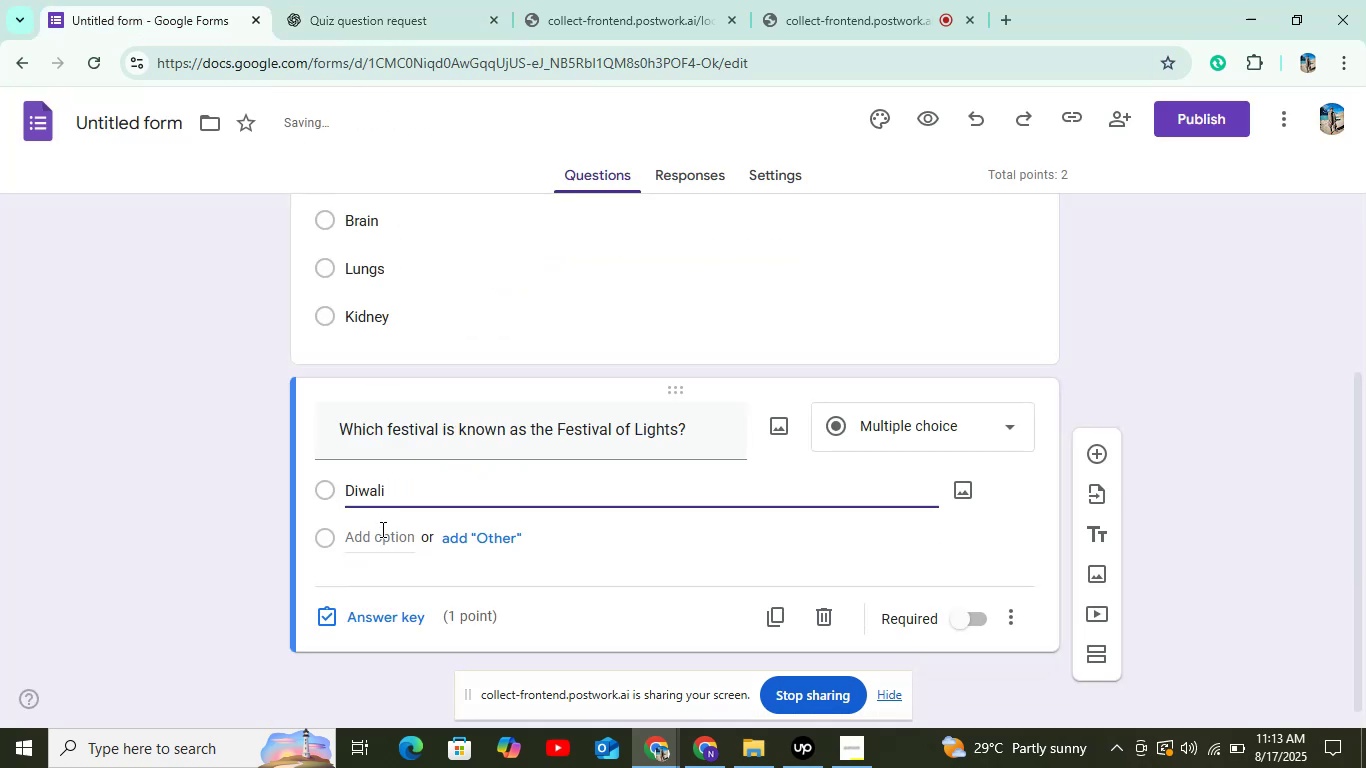 
left_click([381, 529])
 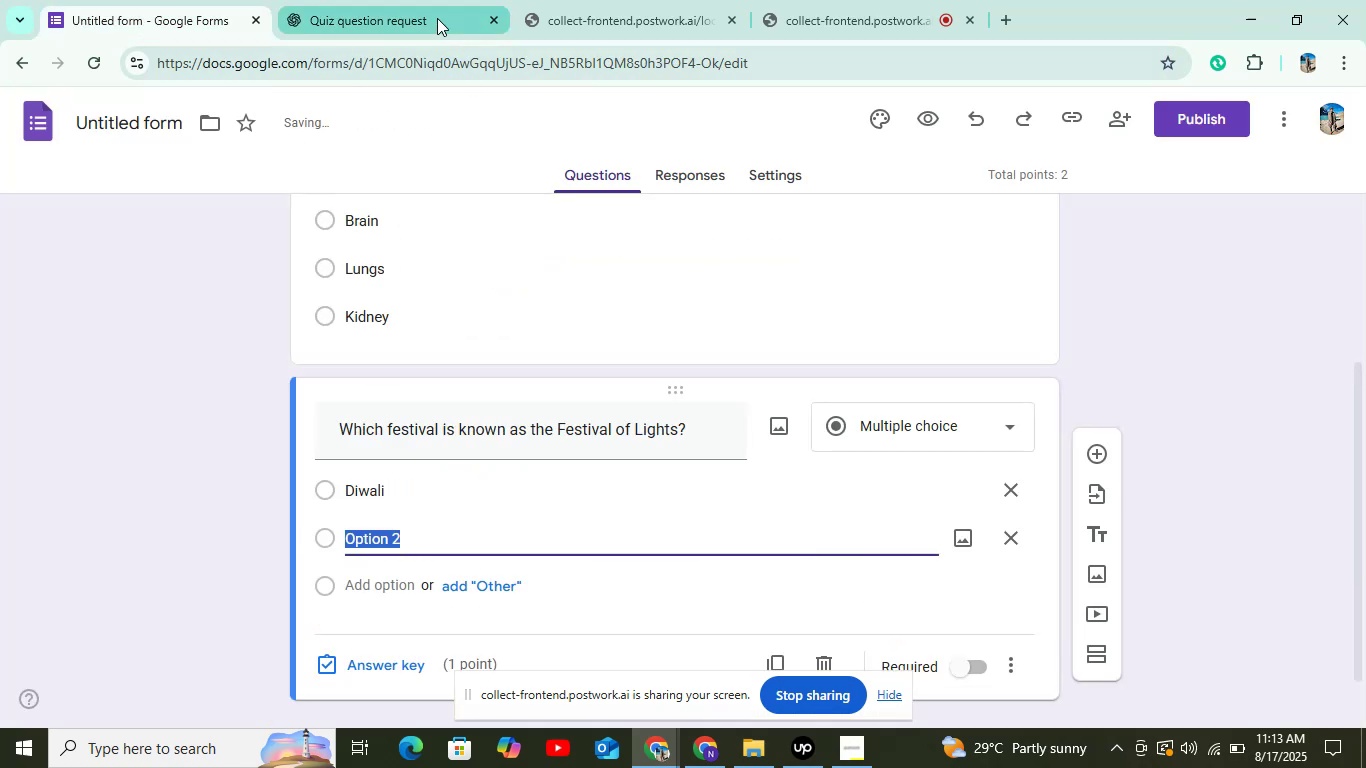 
left_click([409, 10])
 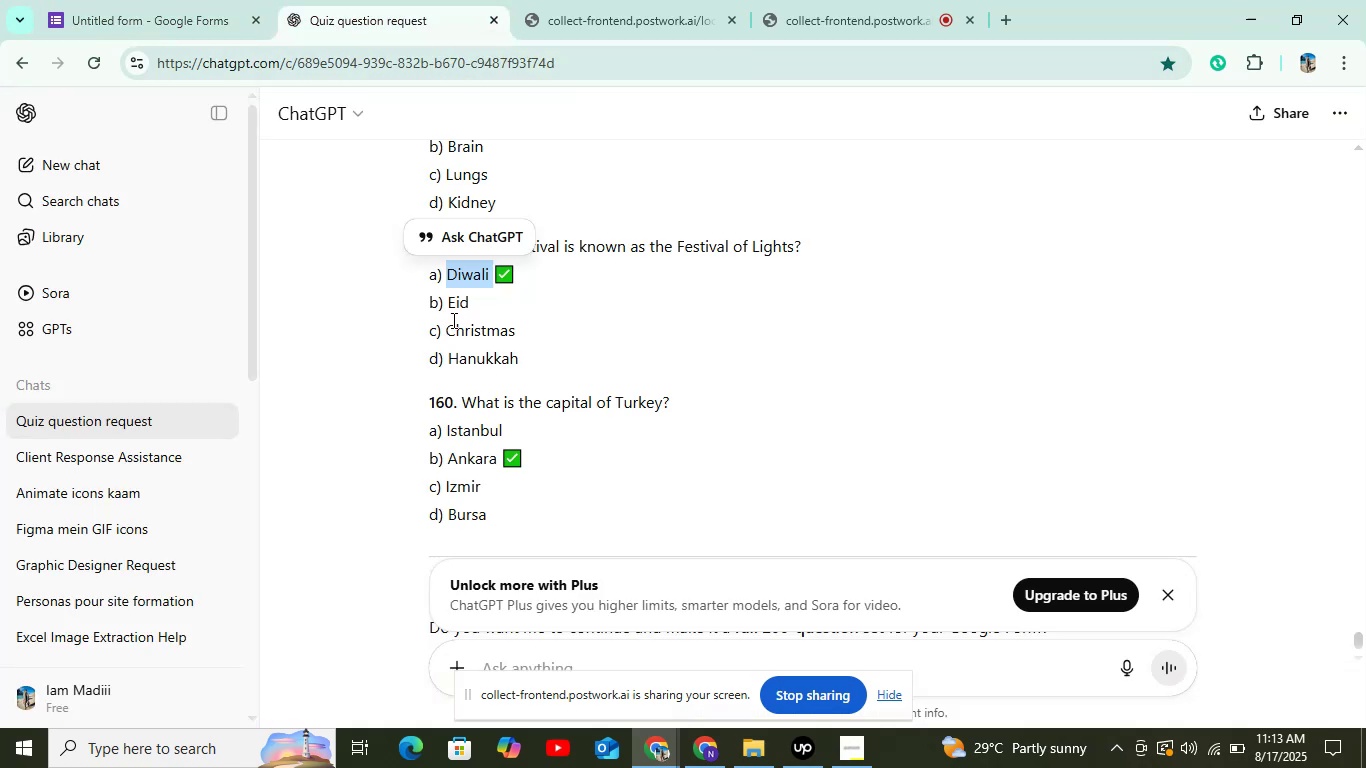 
double_click([454, 306])
 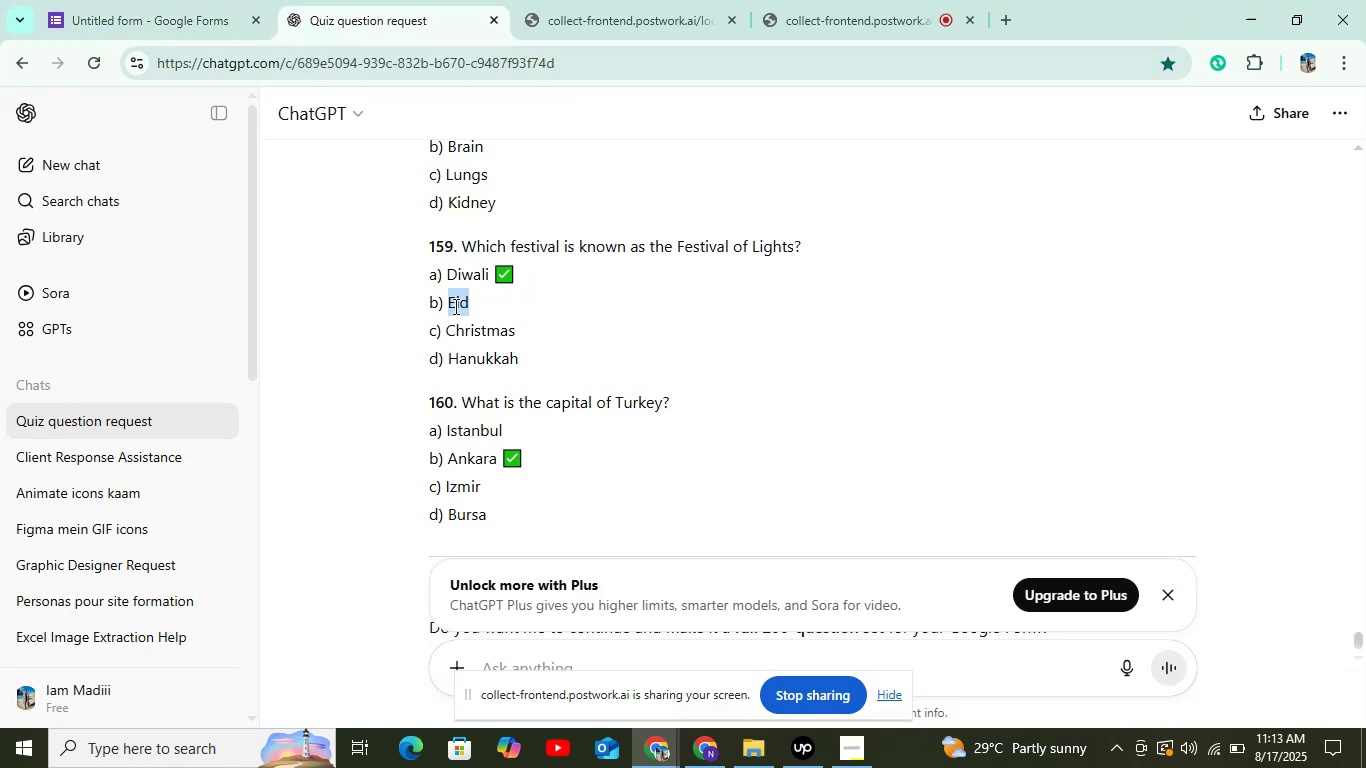 
key(Control+C)
 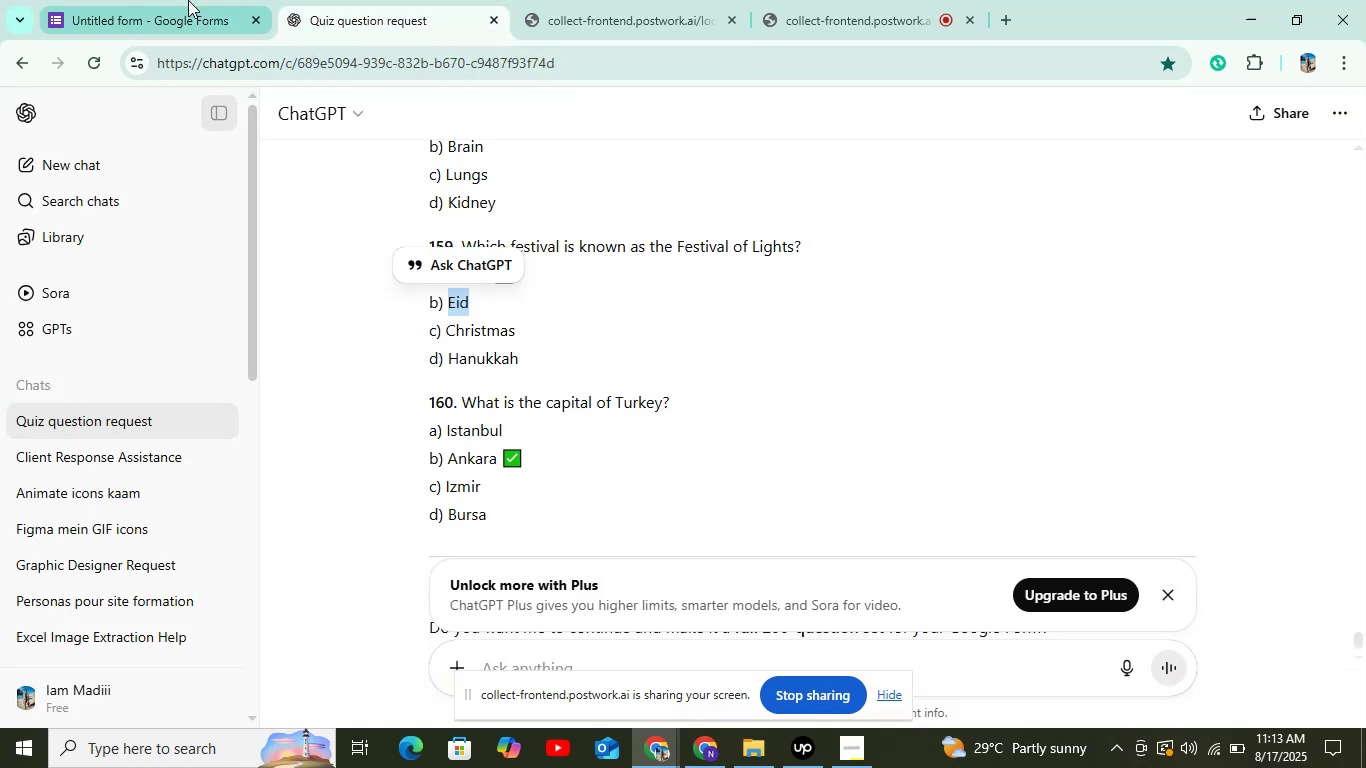 
left_click([188, 0])
 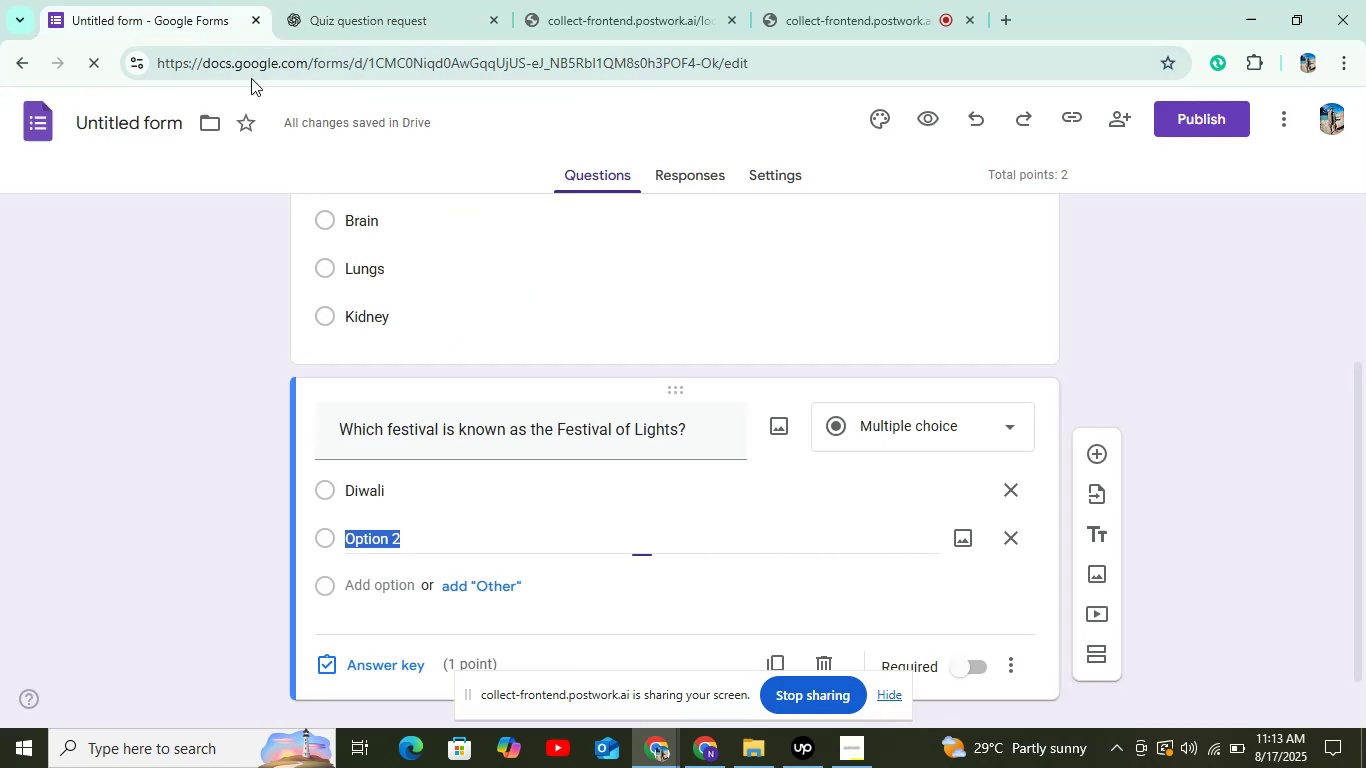 
key(Control+V)
 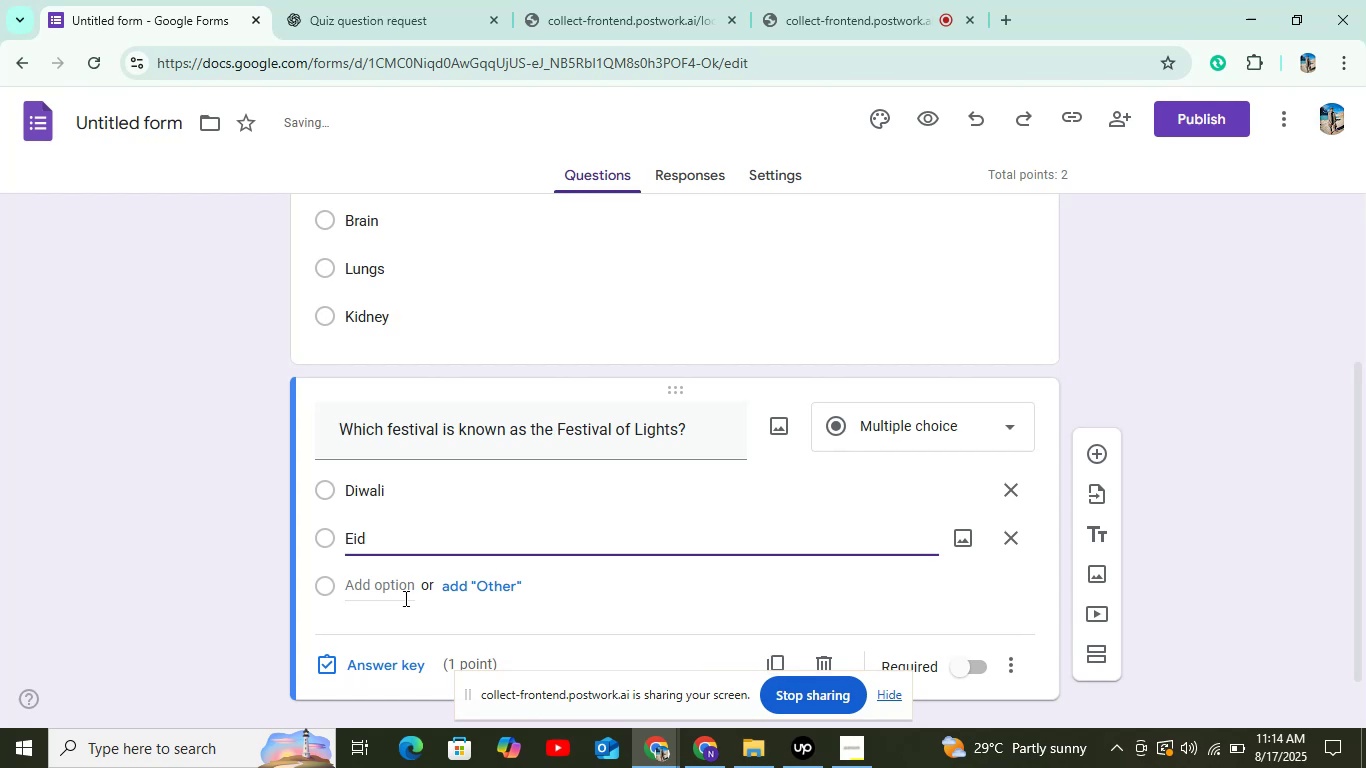 
left_click([404, 598])
 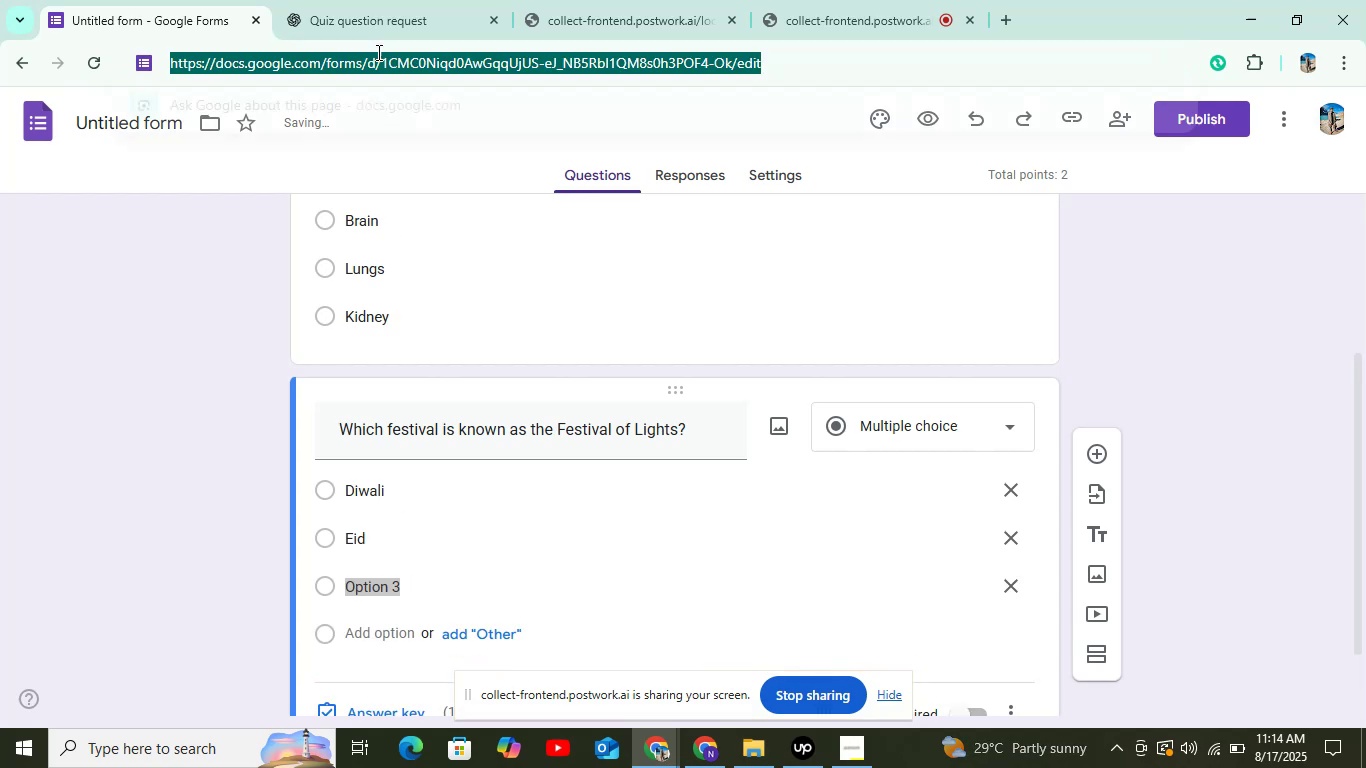 
double_click([378, 26])
 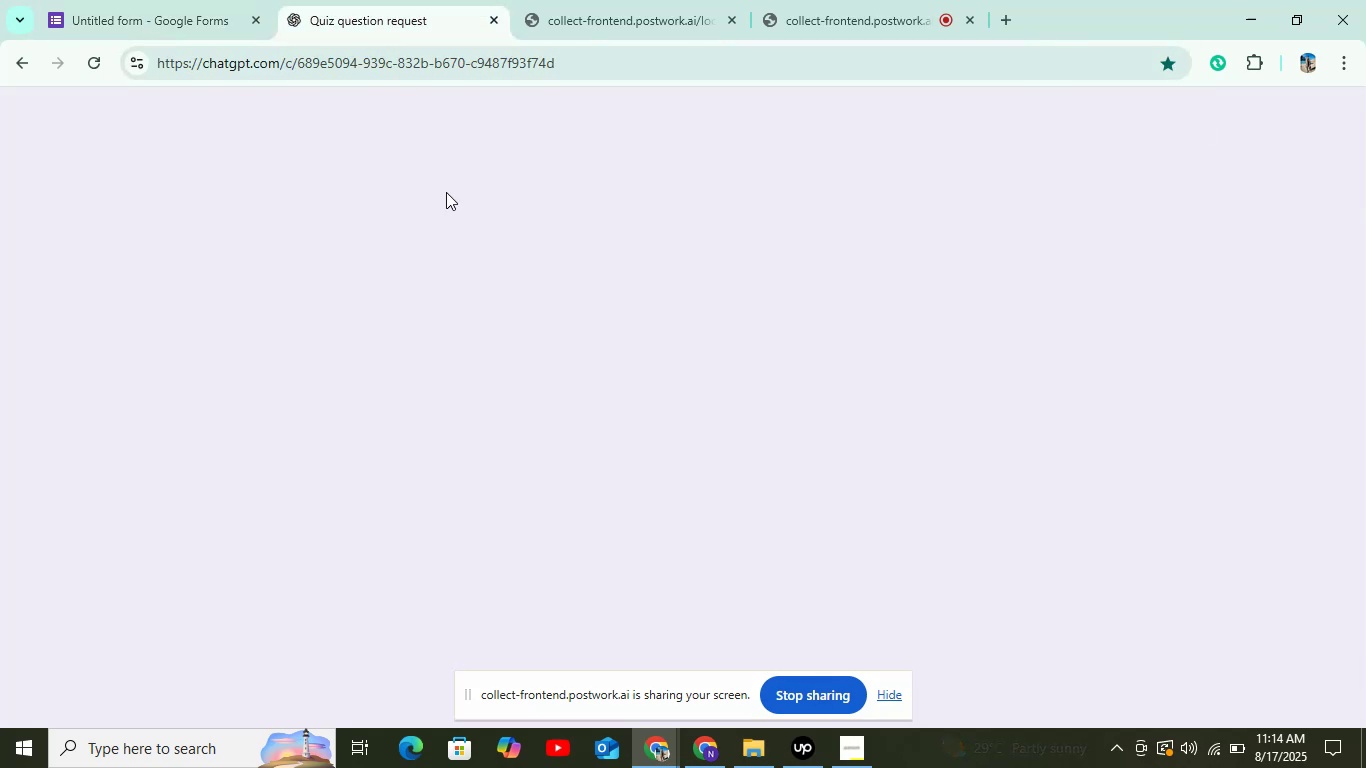 
mouse_move([483, 368])
 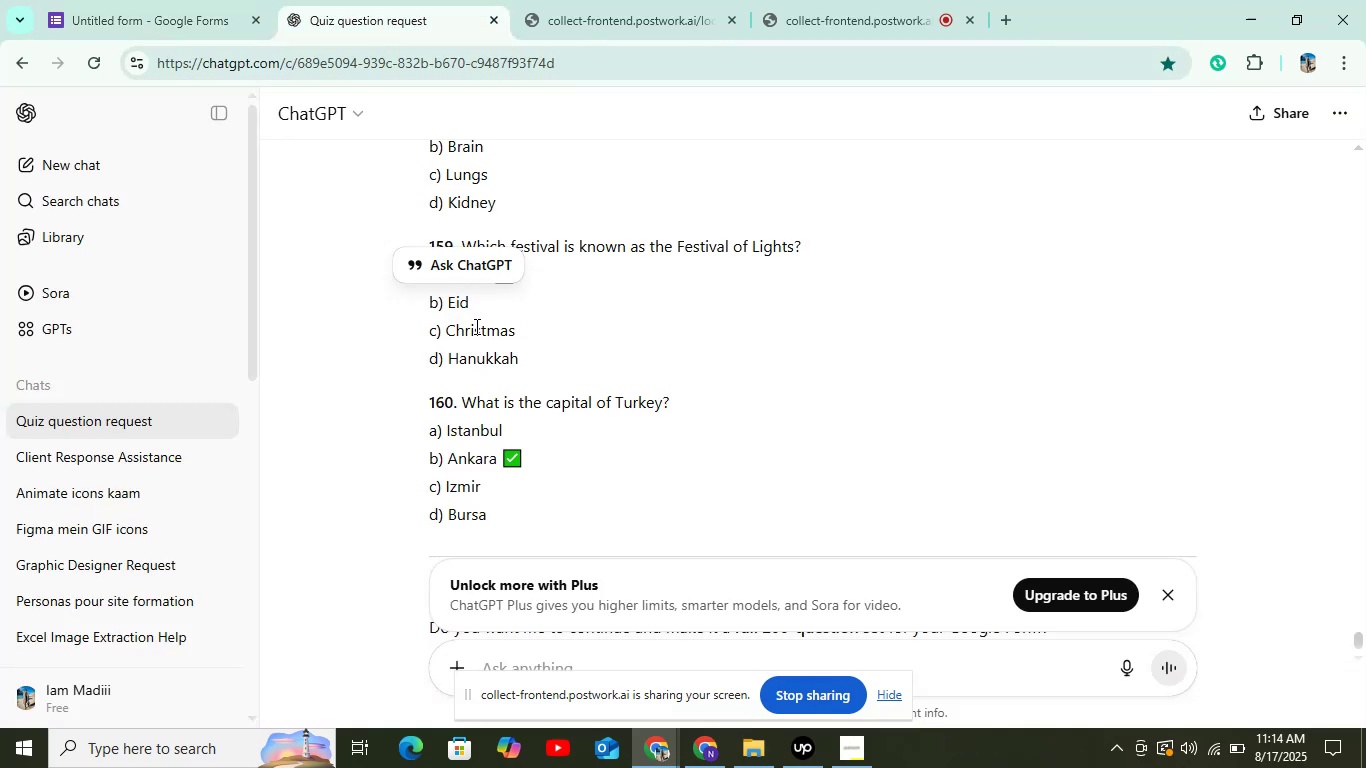 
double_click([475, 326])
 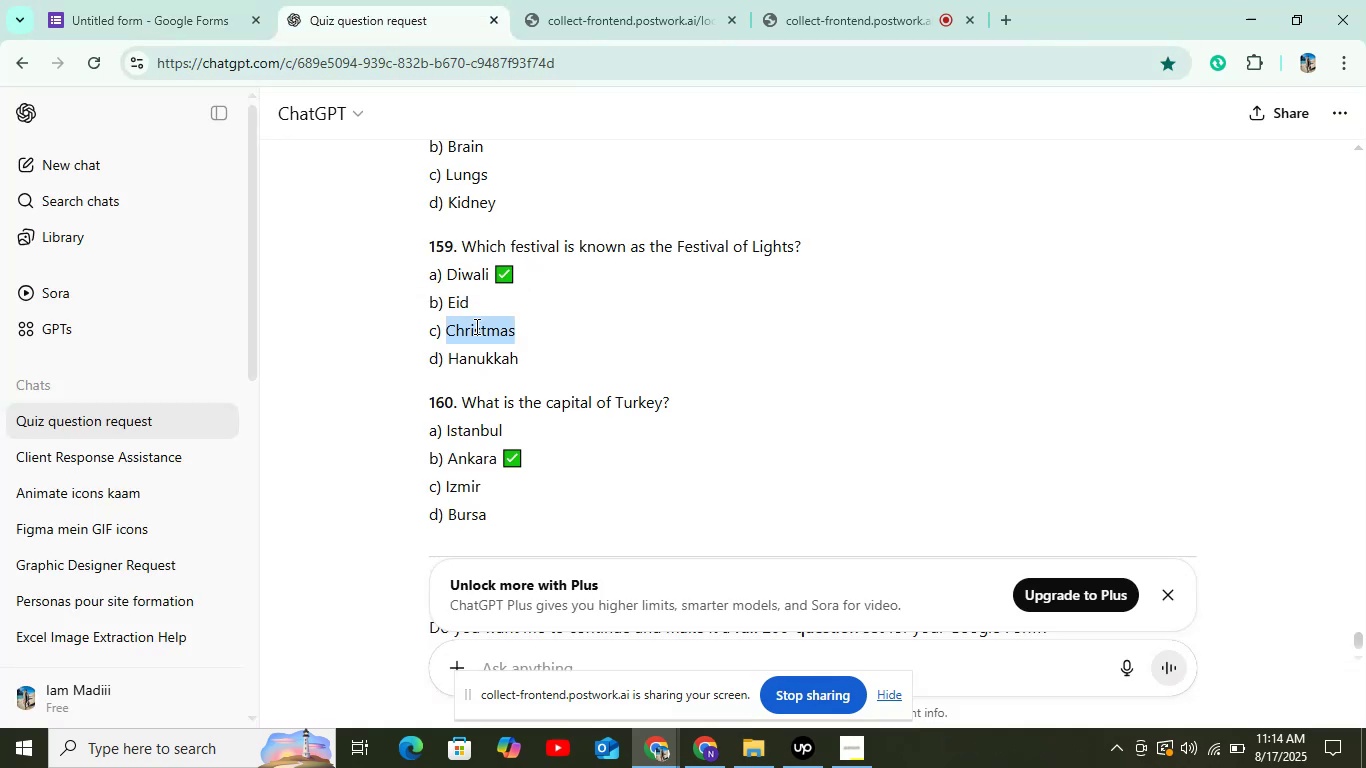 
key(Control+X)
 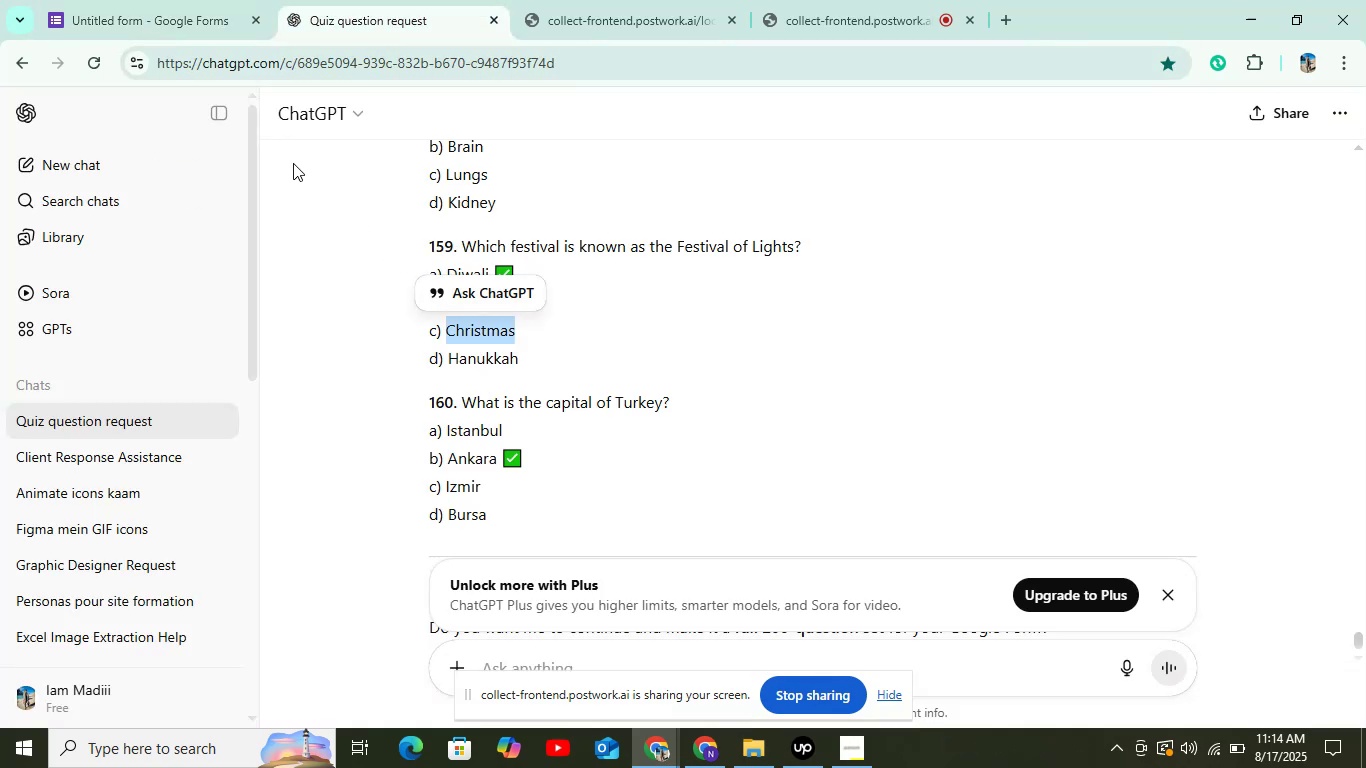 
key(Control+C)
 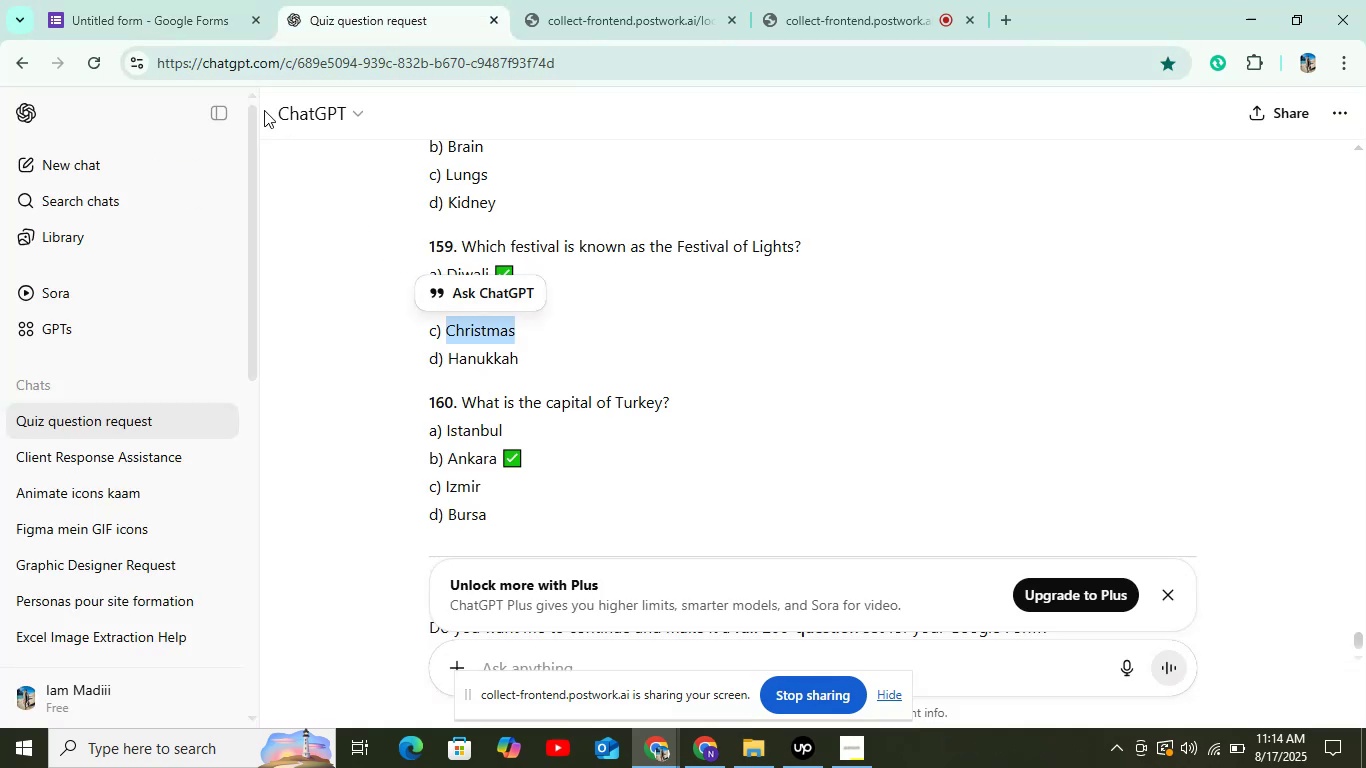 
key(Control+C)
 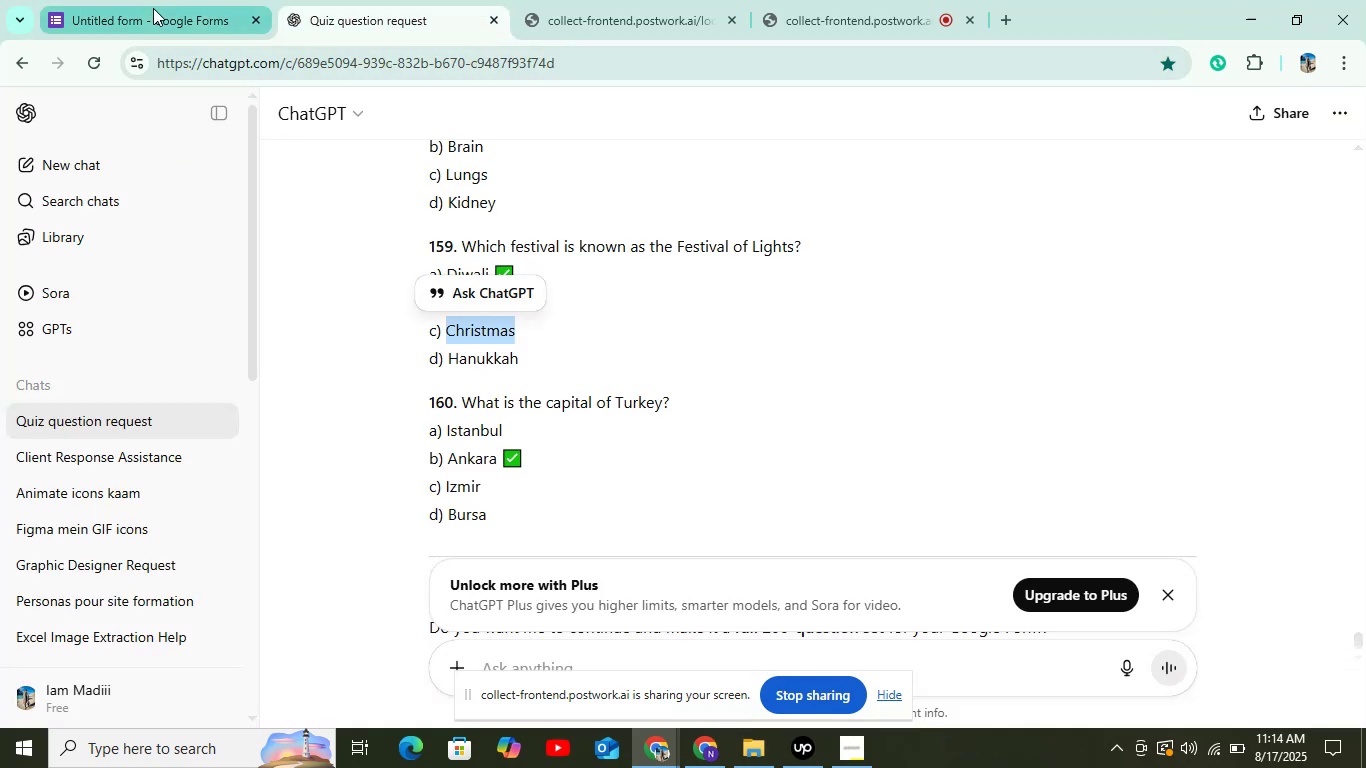 
key(Control+C)
 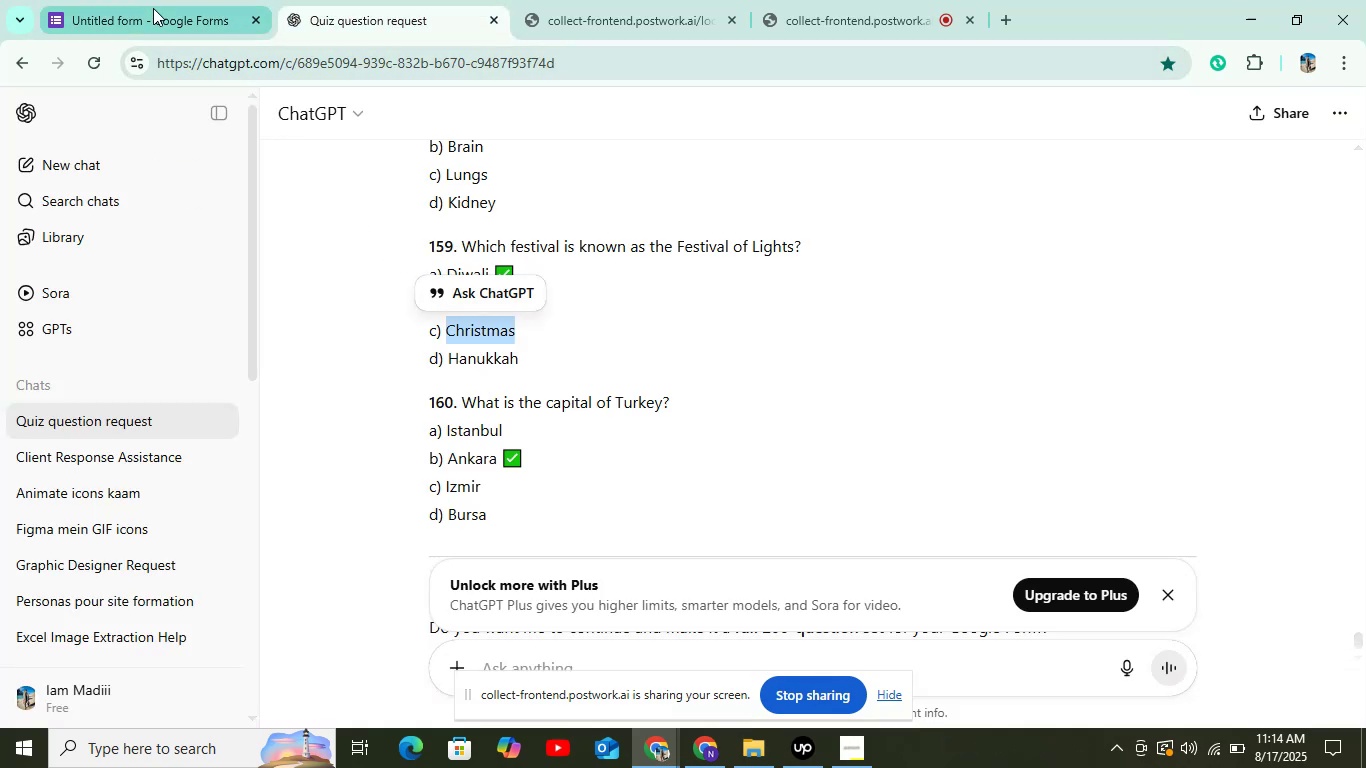 
left_click([153, 8])
 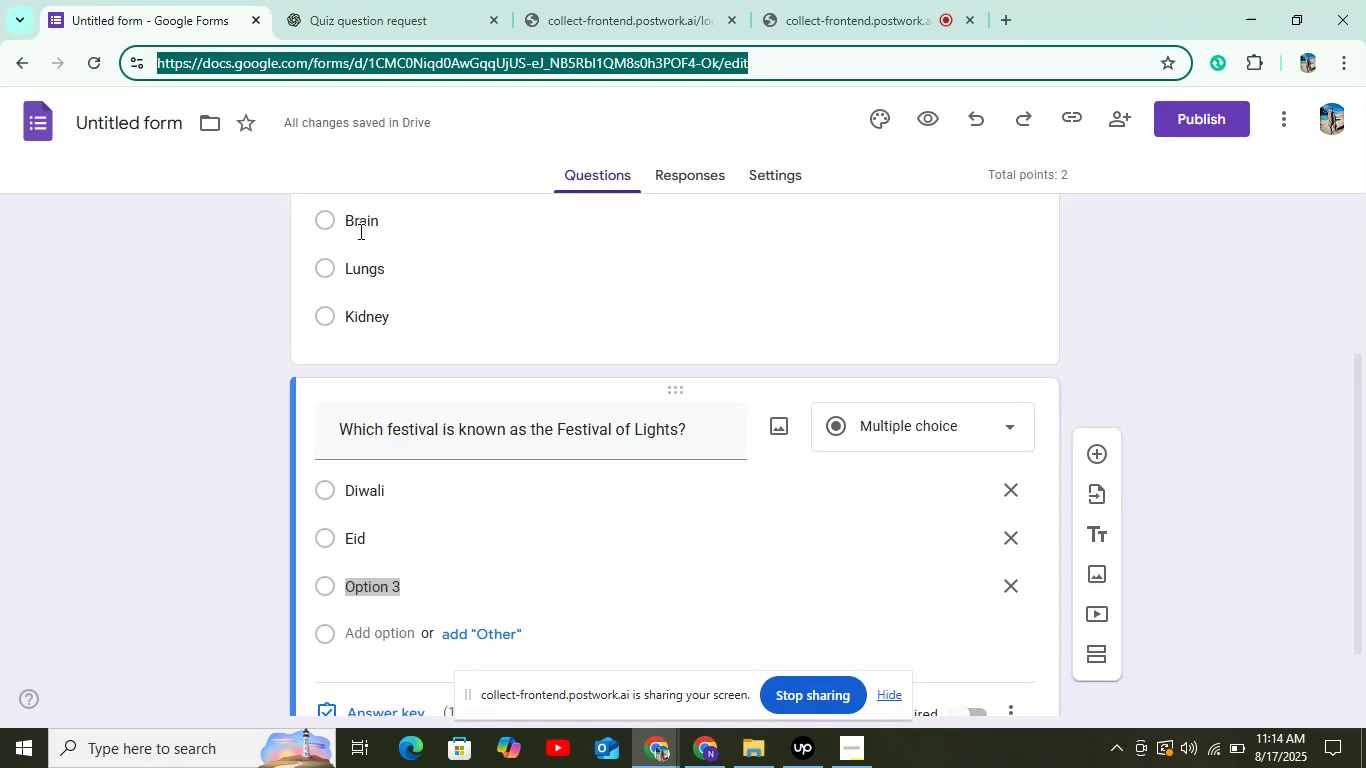 
hold_key(key=ControlLeft, duration=0.49)
 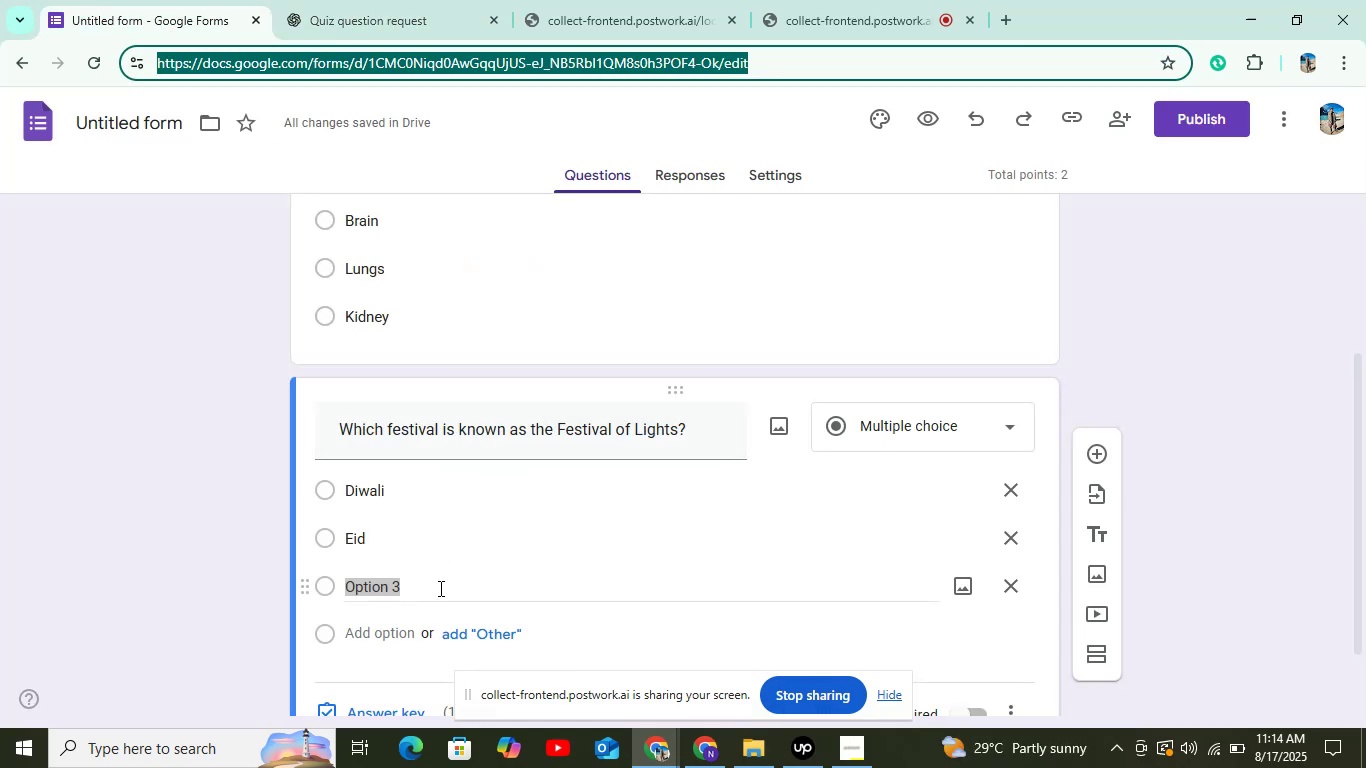 
left_click([439, 588])
 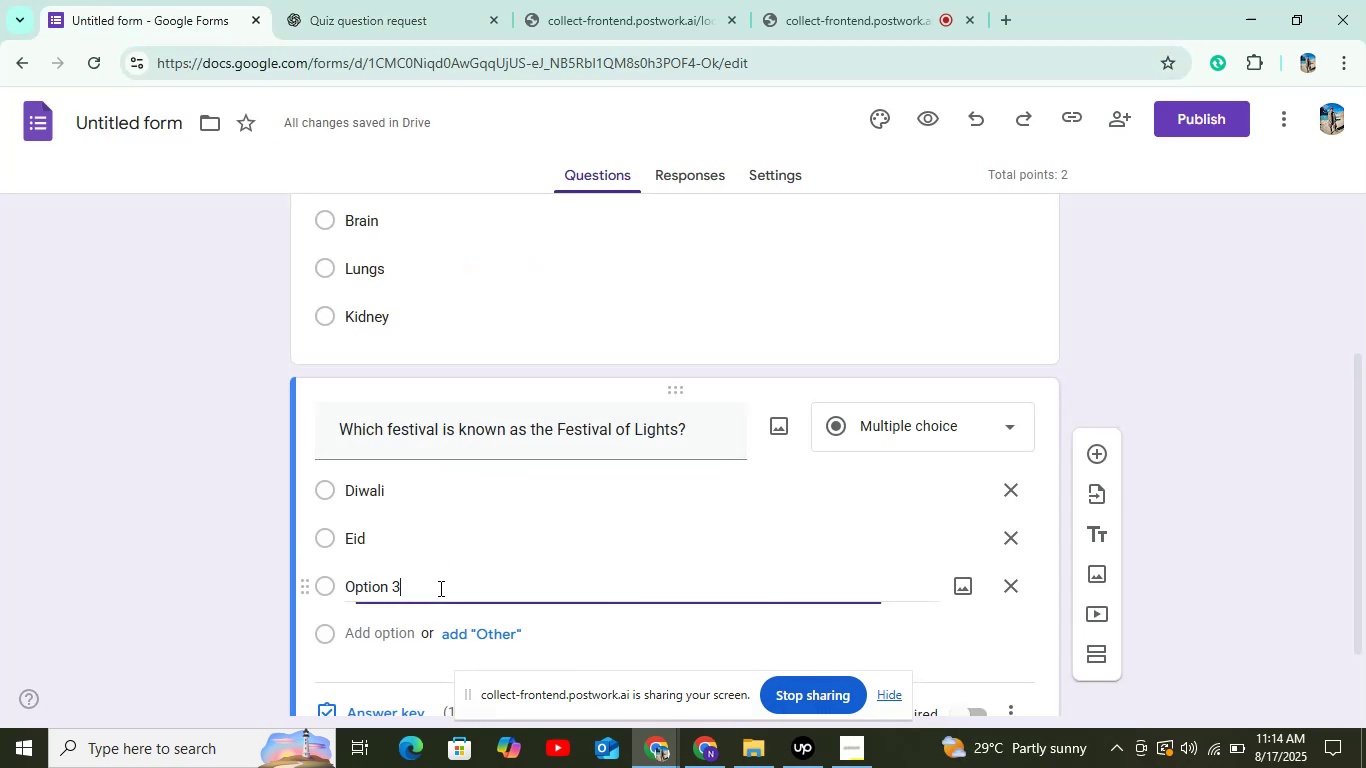 
key(Control+ControlLeft)
 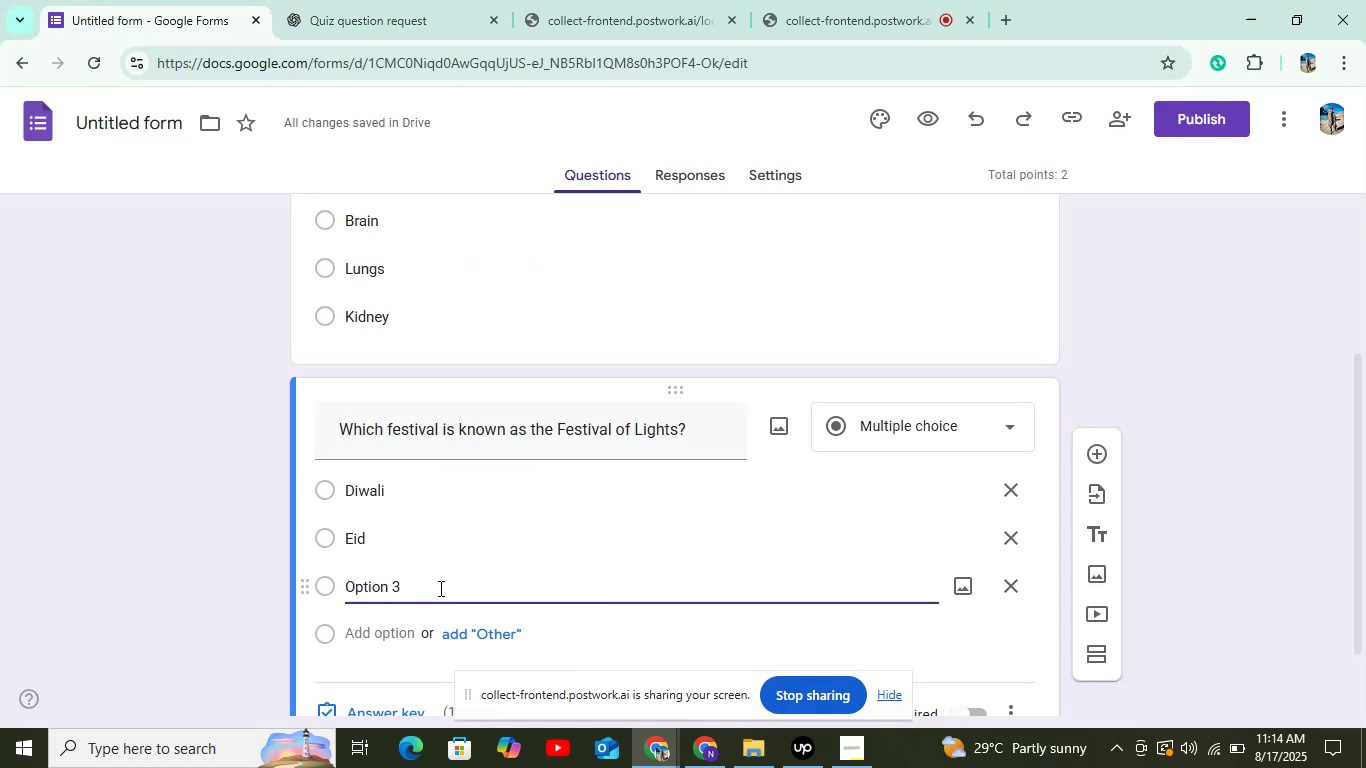 
double_click([439, 588])
 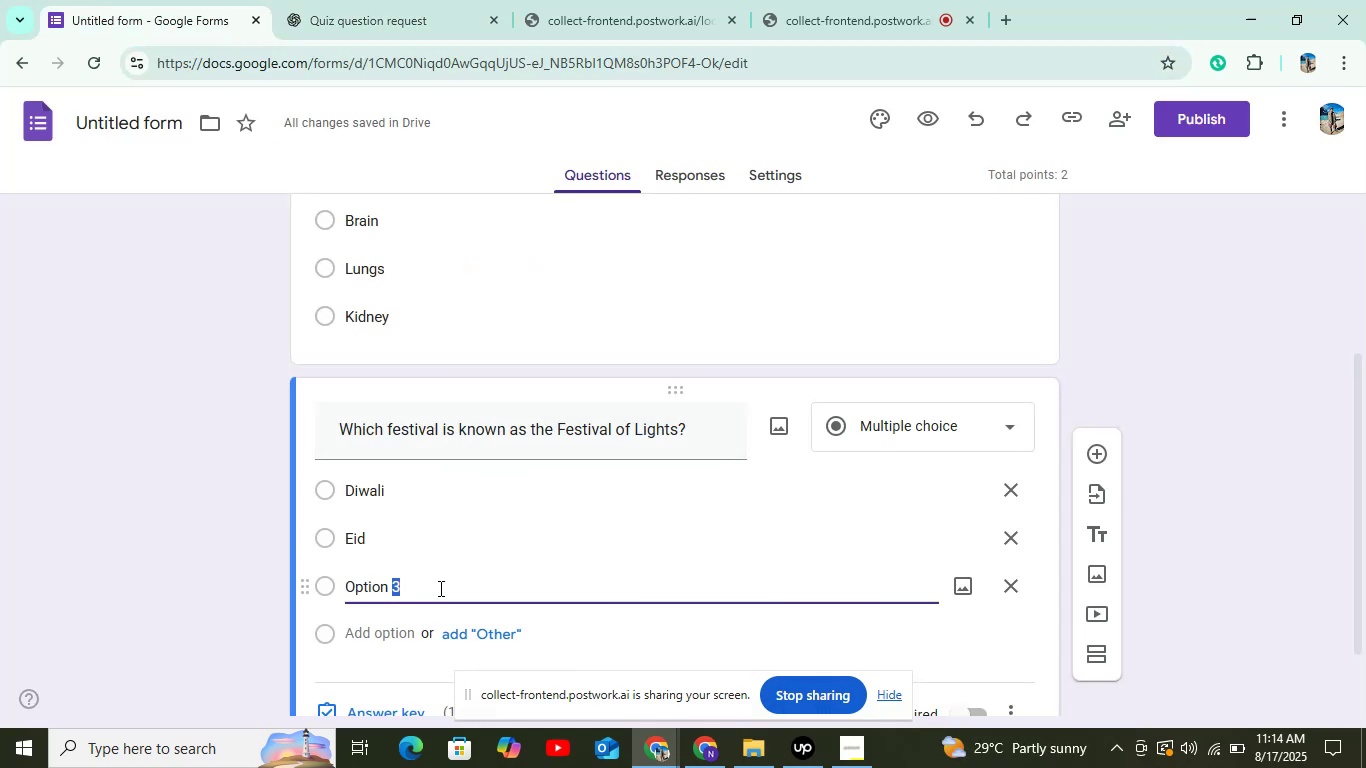 
left_click_drag(start_coordinate=[439, 588], to_coordinate=[359, 588])
 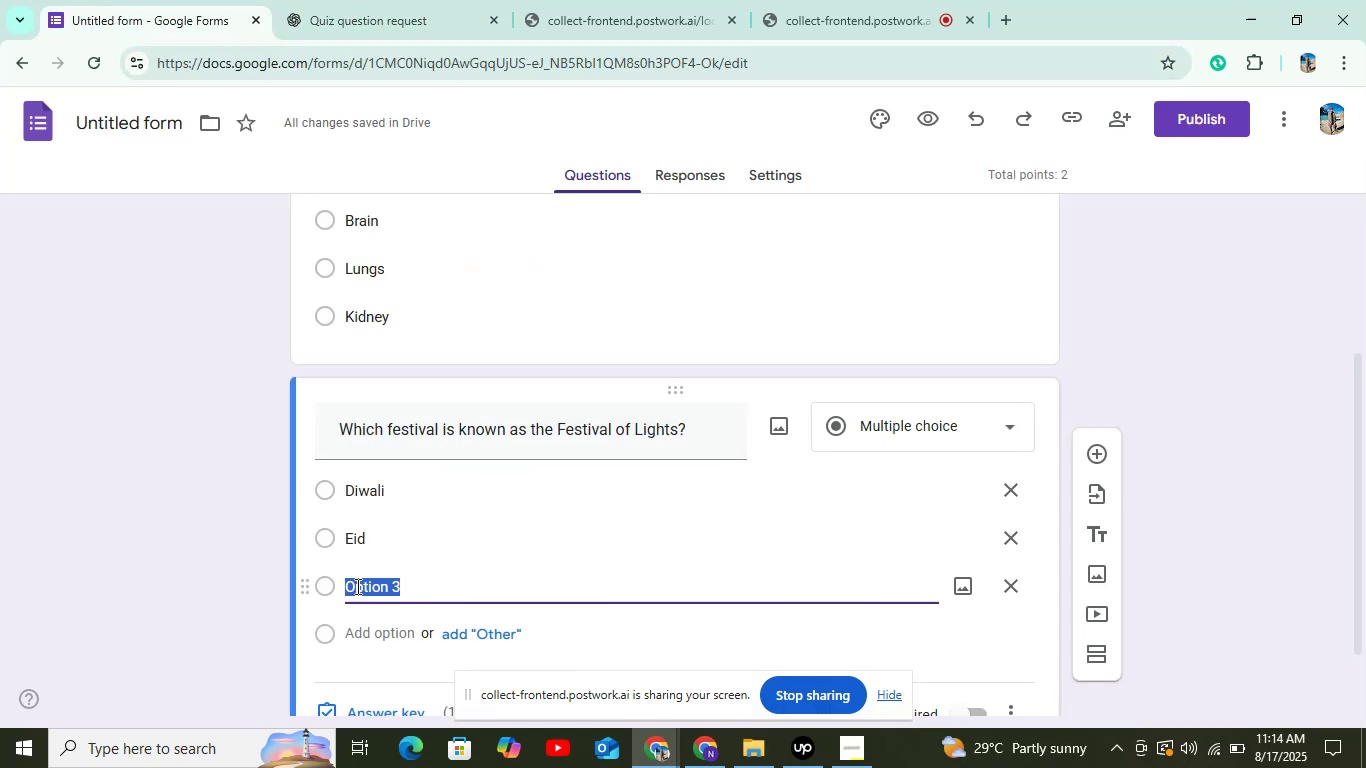 
key(Control+V)
 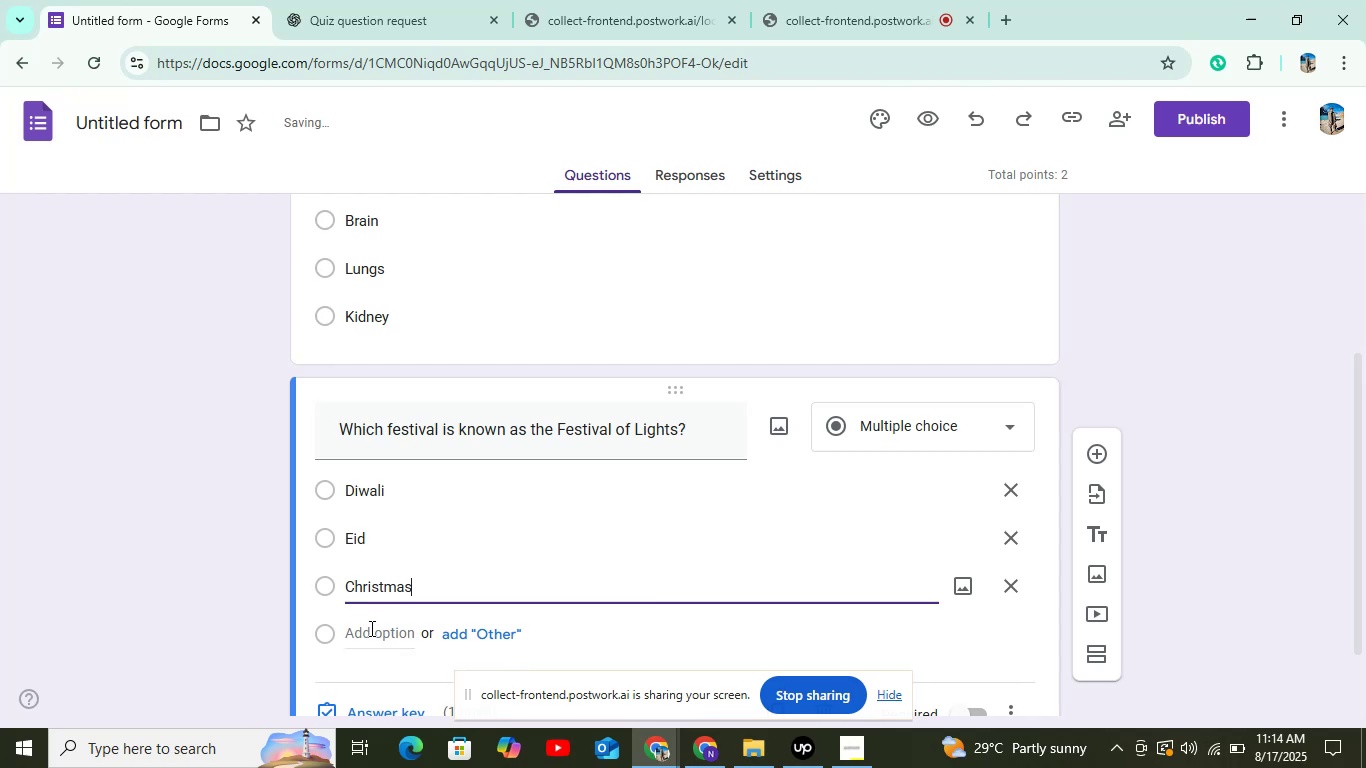 
left_click([370, 628])
 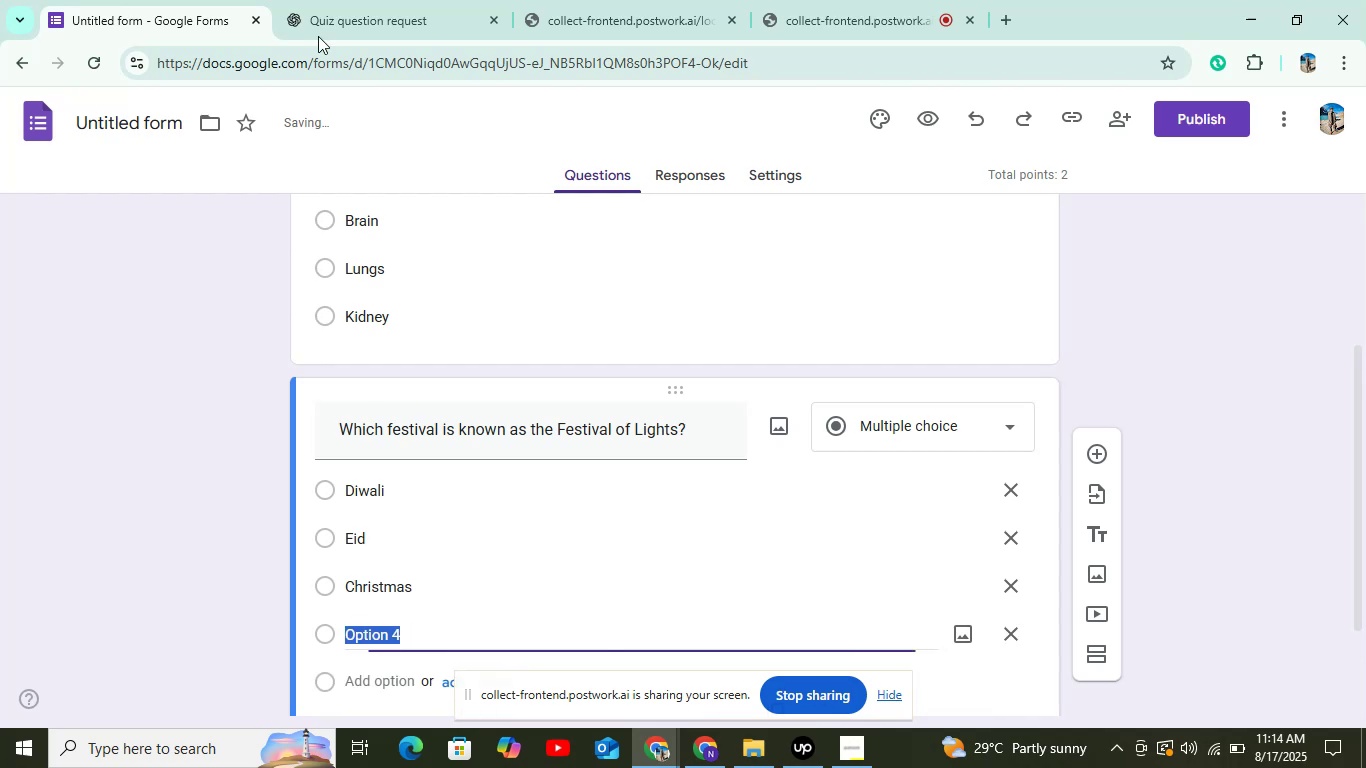 
left_click([326, 0])
 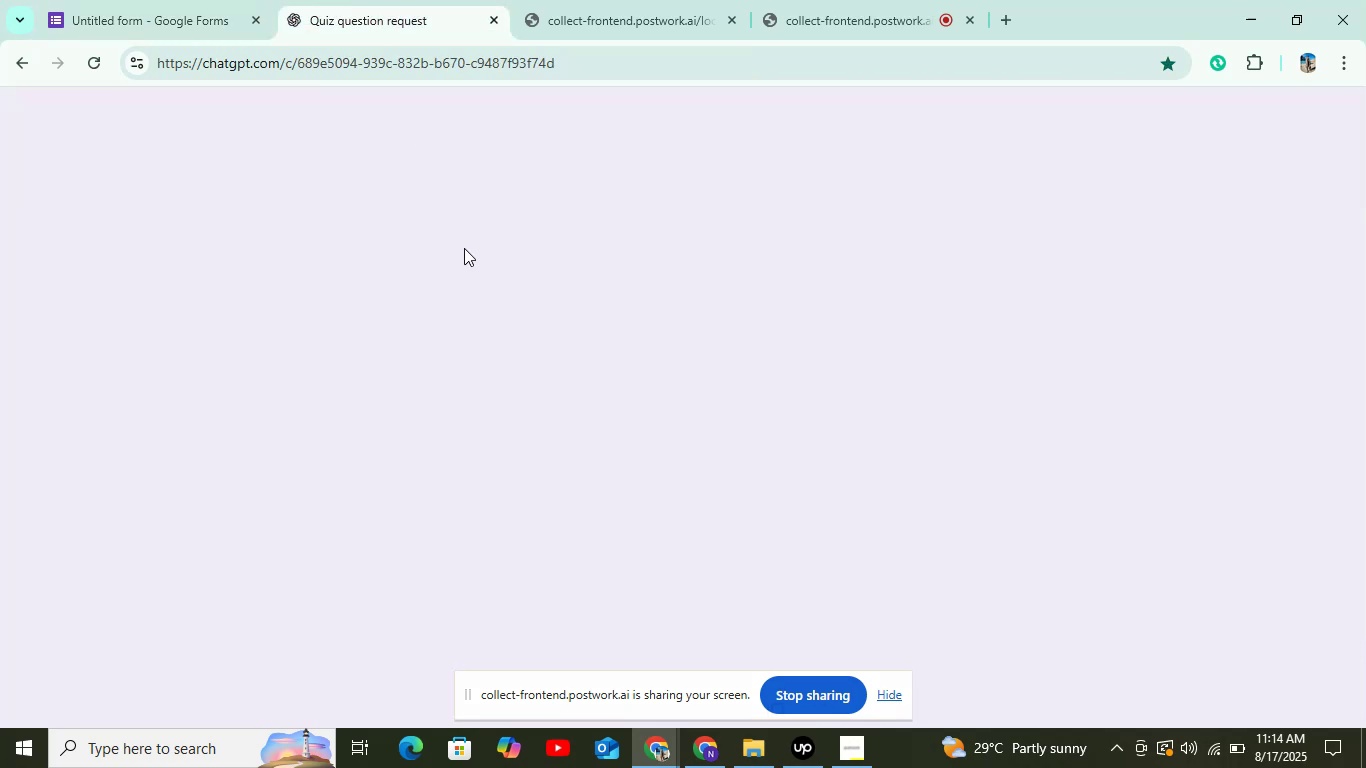 
mouse_move([469, 393])
 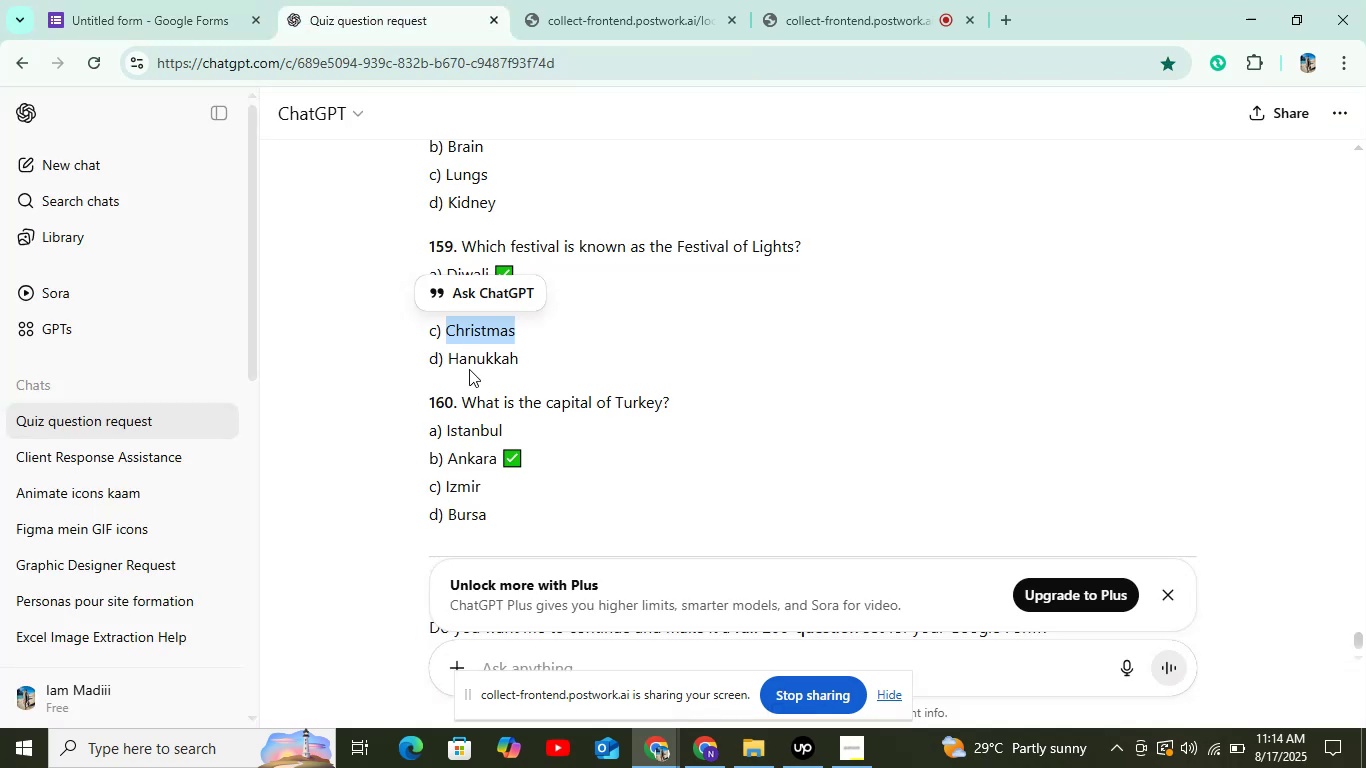 
left_click([469, 370])
 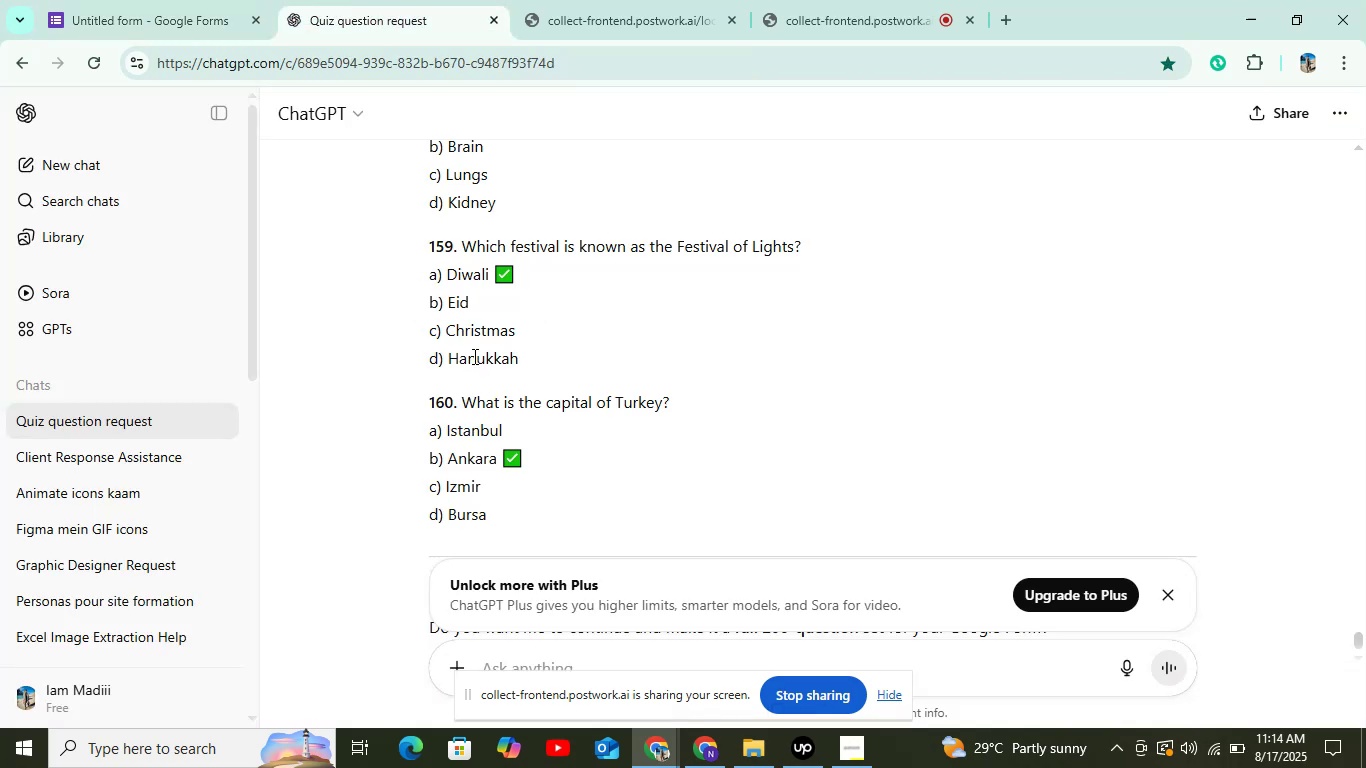 
double_click([473, 356])
 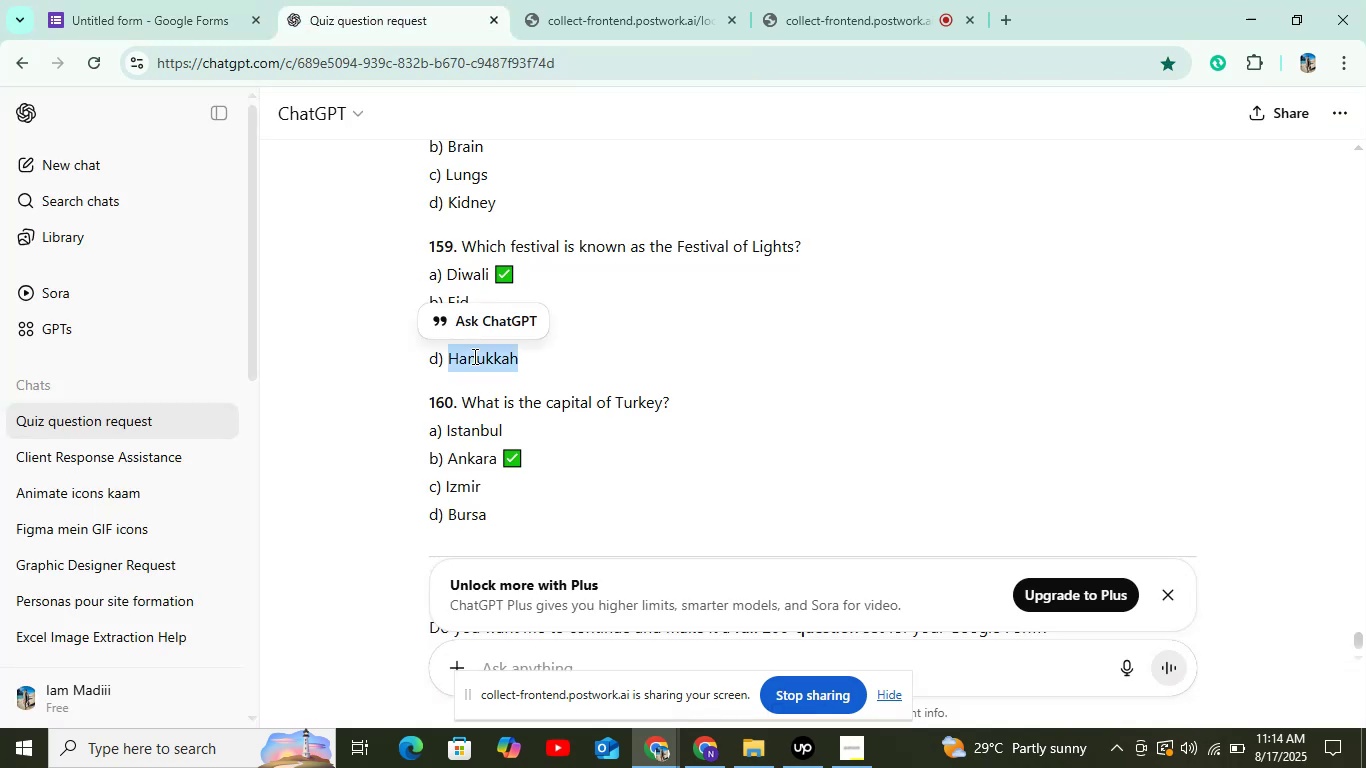 
key(Control+C)
 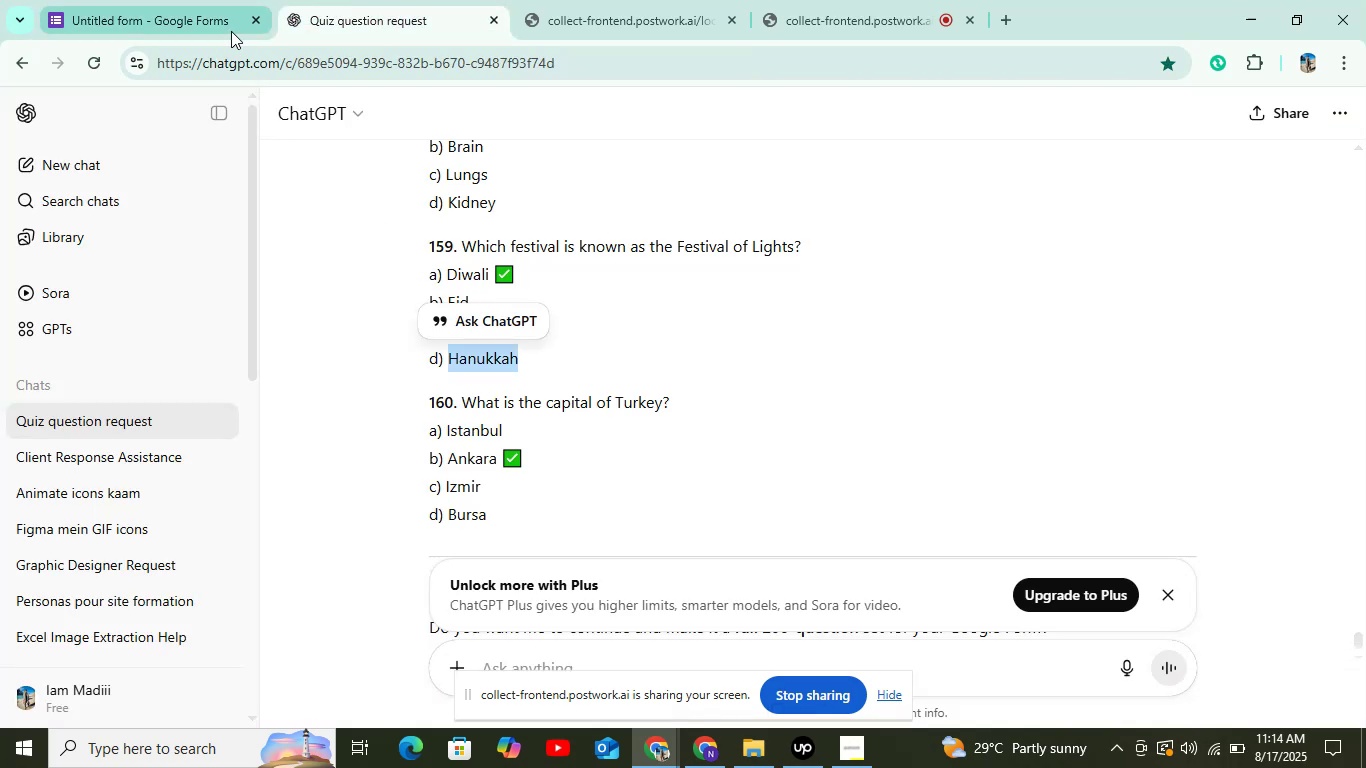 
left_click([226, 24])
 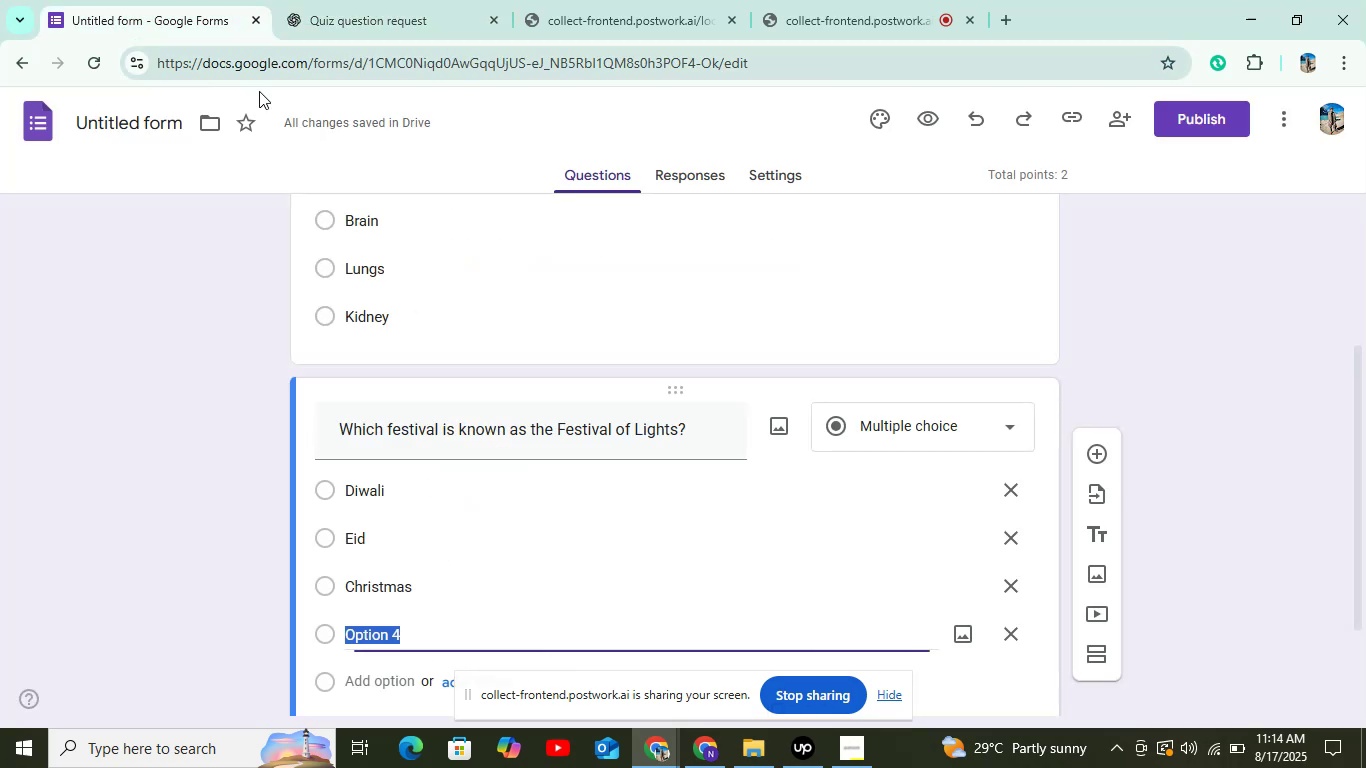 
key(Control+V)
 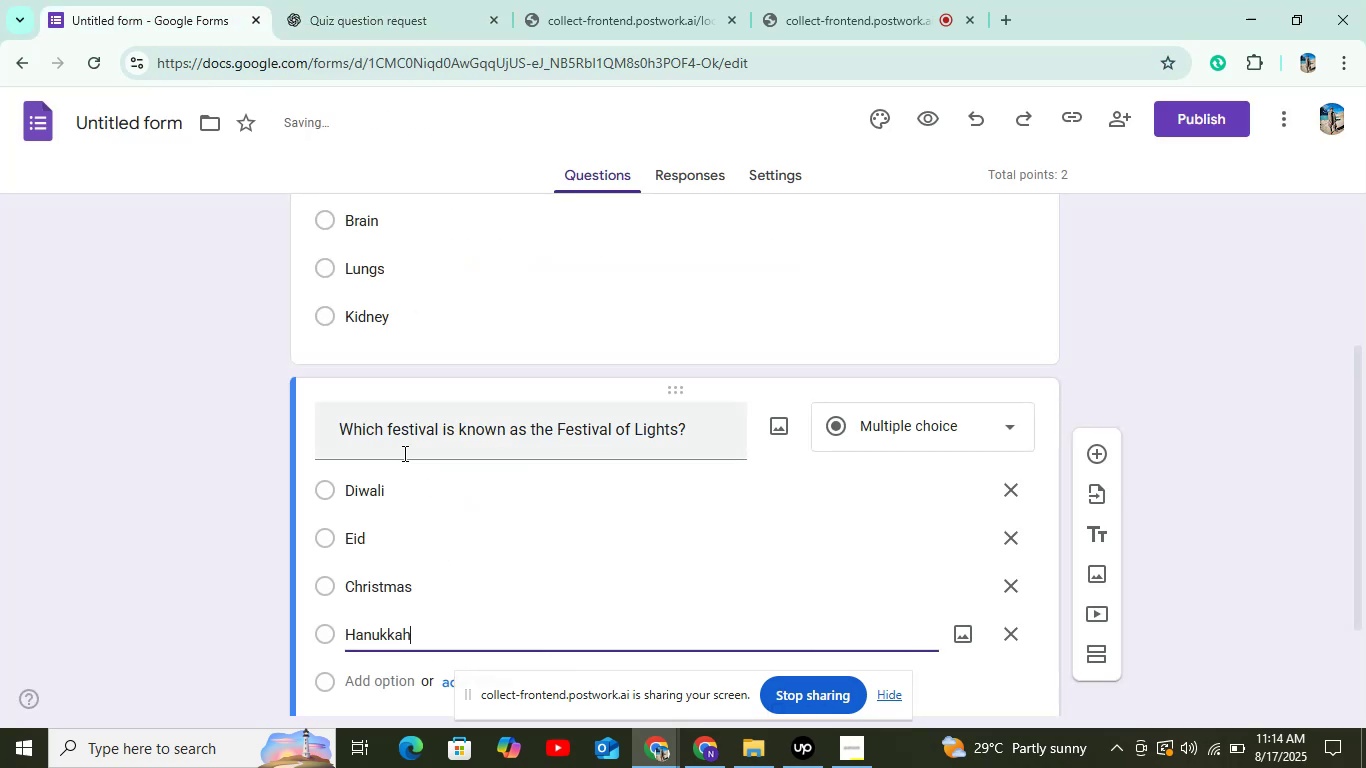 
scroll: coordinate [418, 499], scroll_direction: down, amount: 4.0
 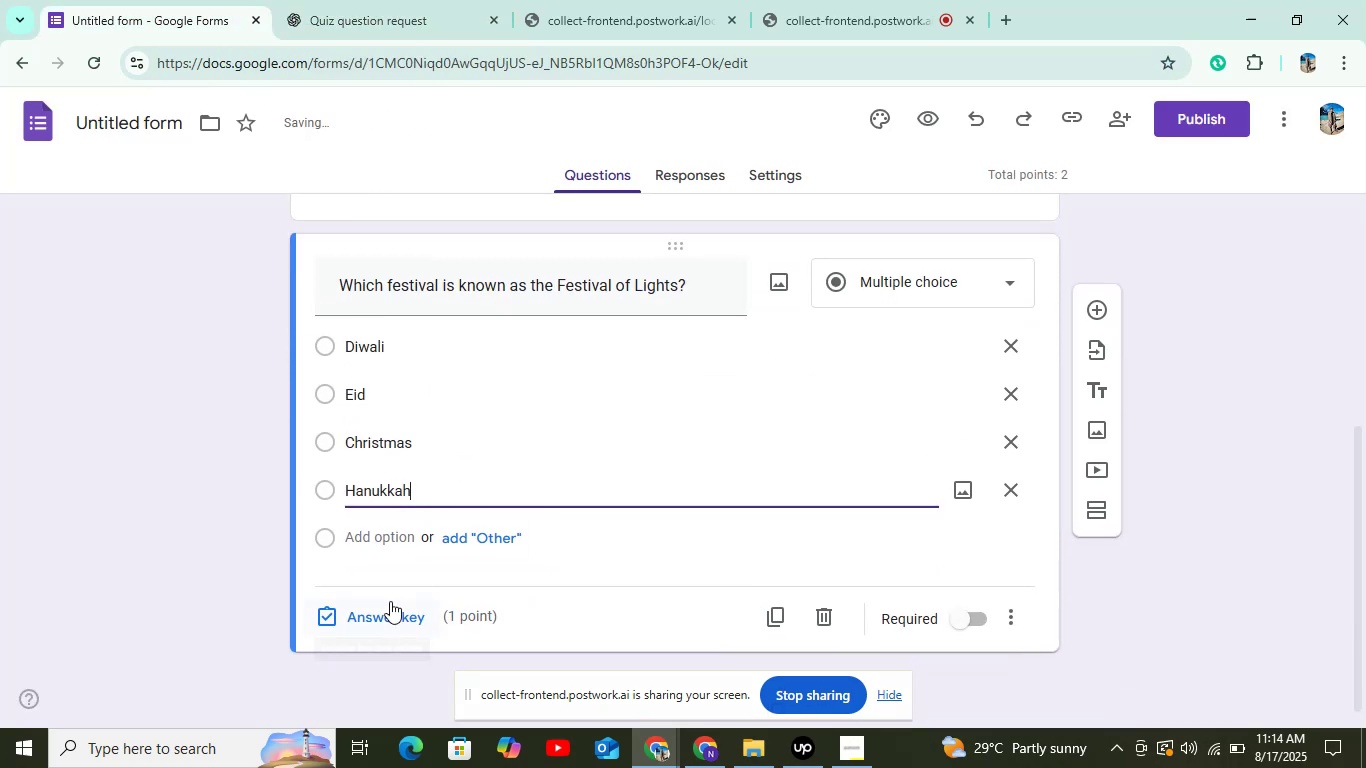 
left_click([390, 617])
 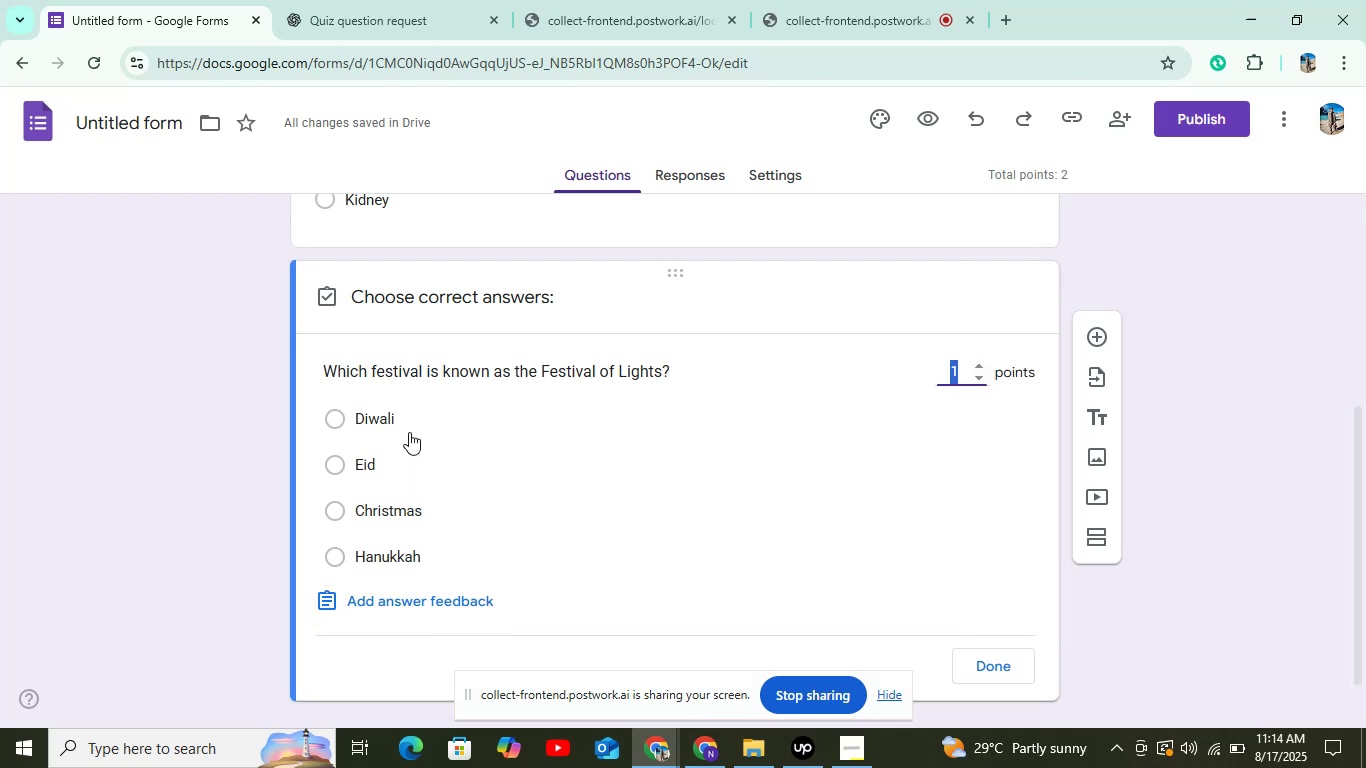 
left_click([415, 394])
 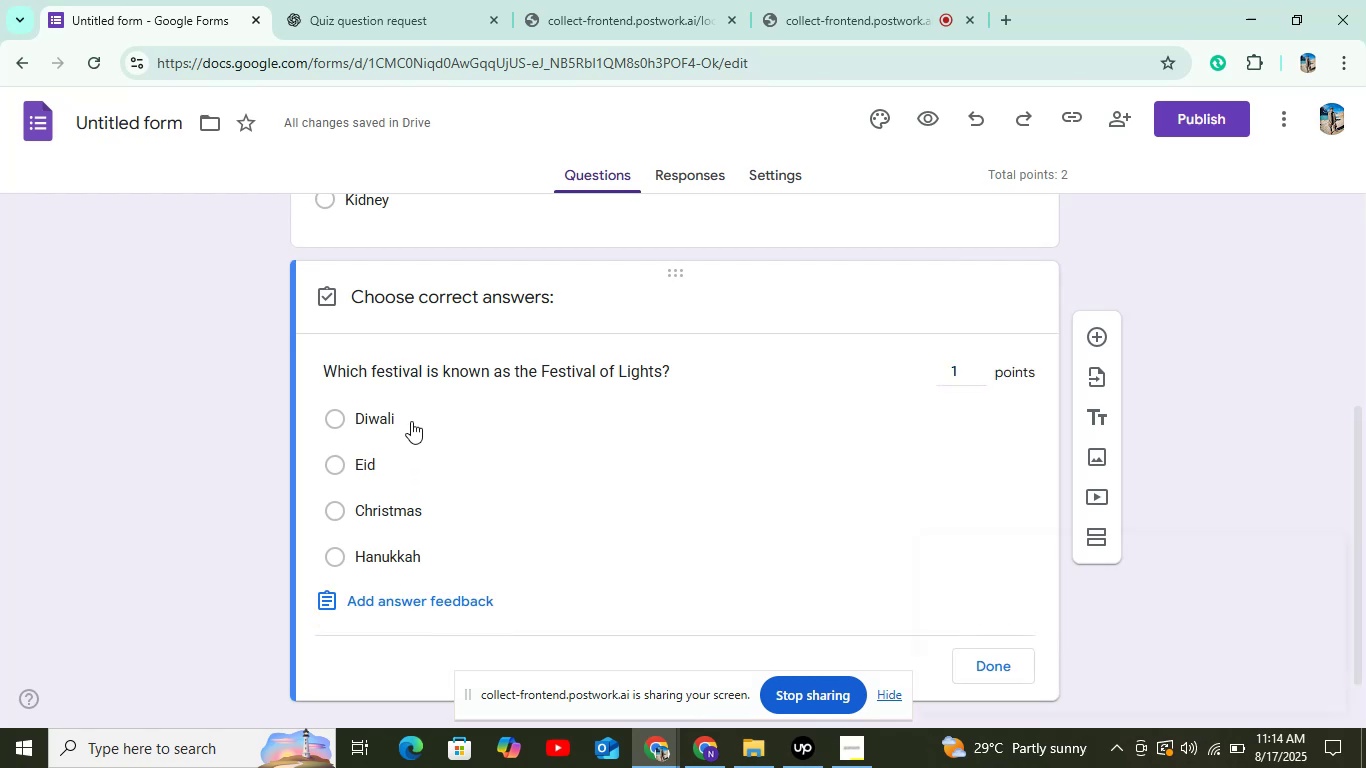 
left_click([410, 423])
 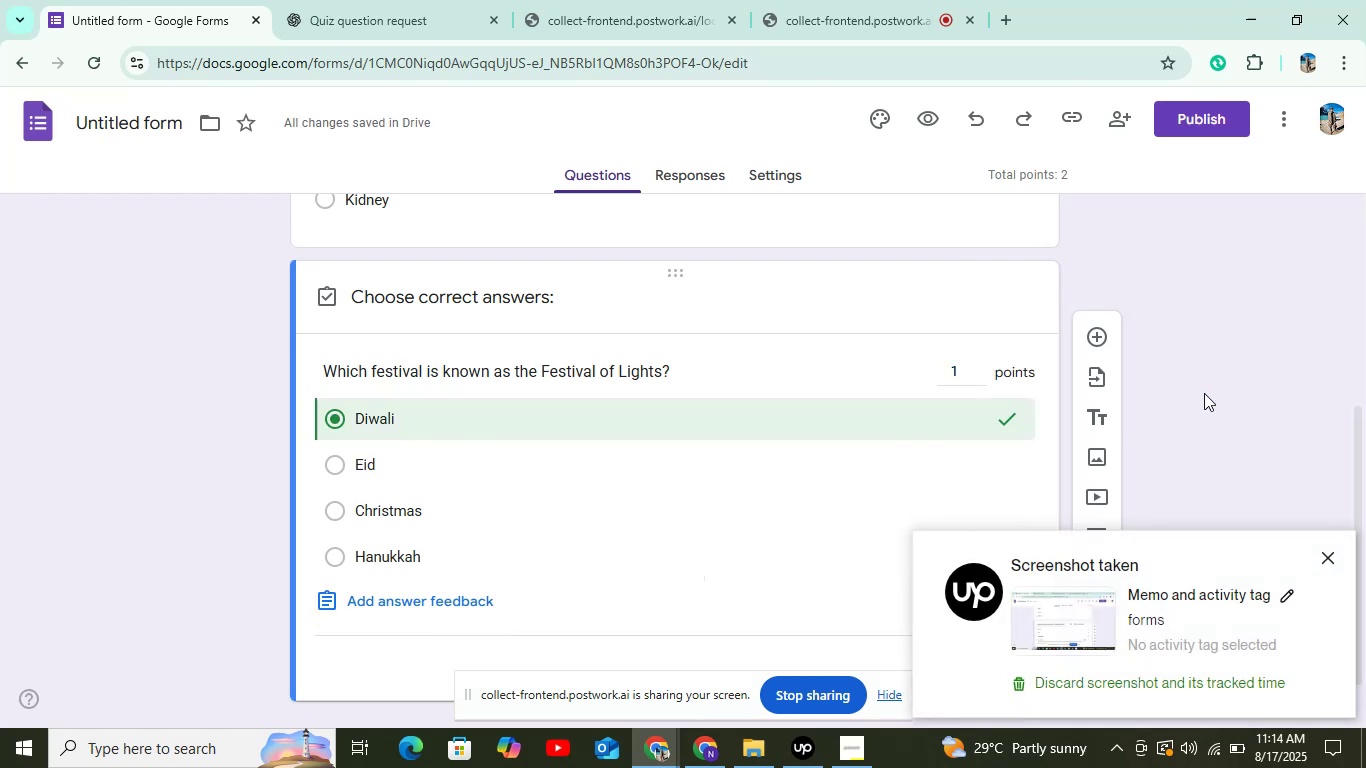 
wait(11.32)
 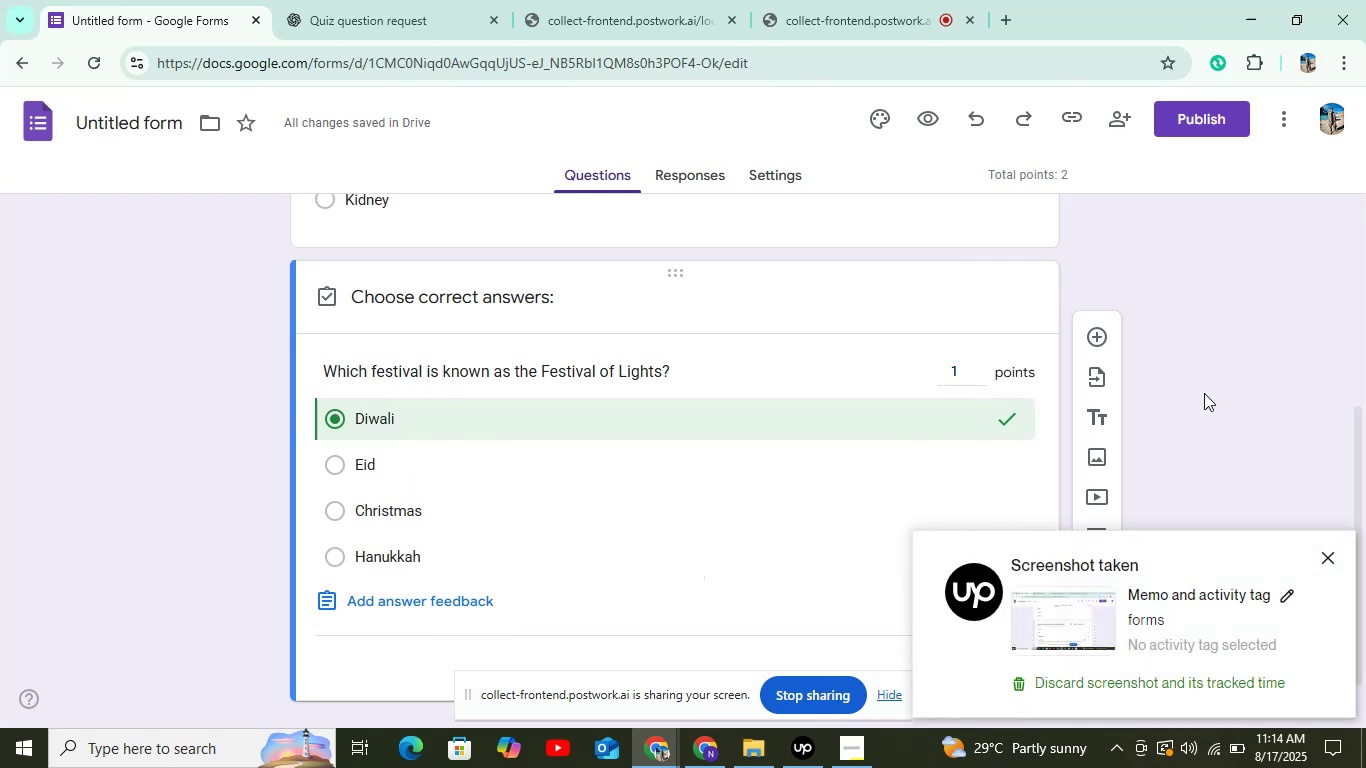 
left_click([988, 662])
 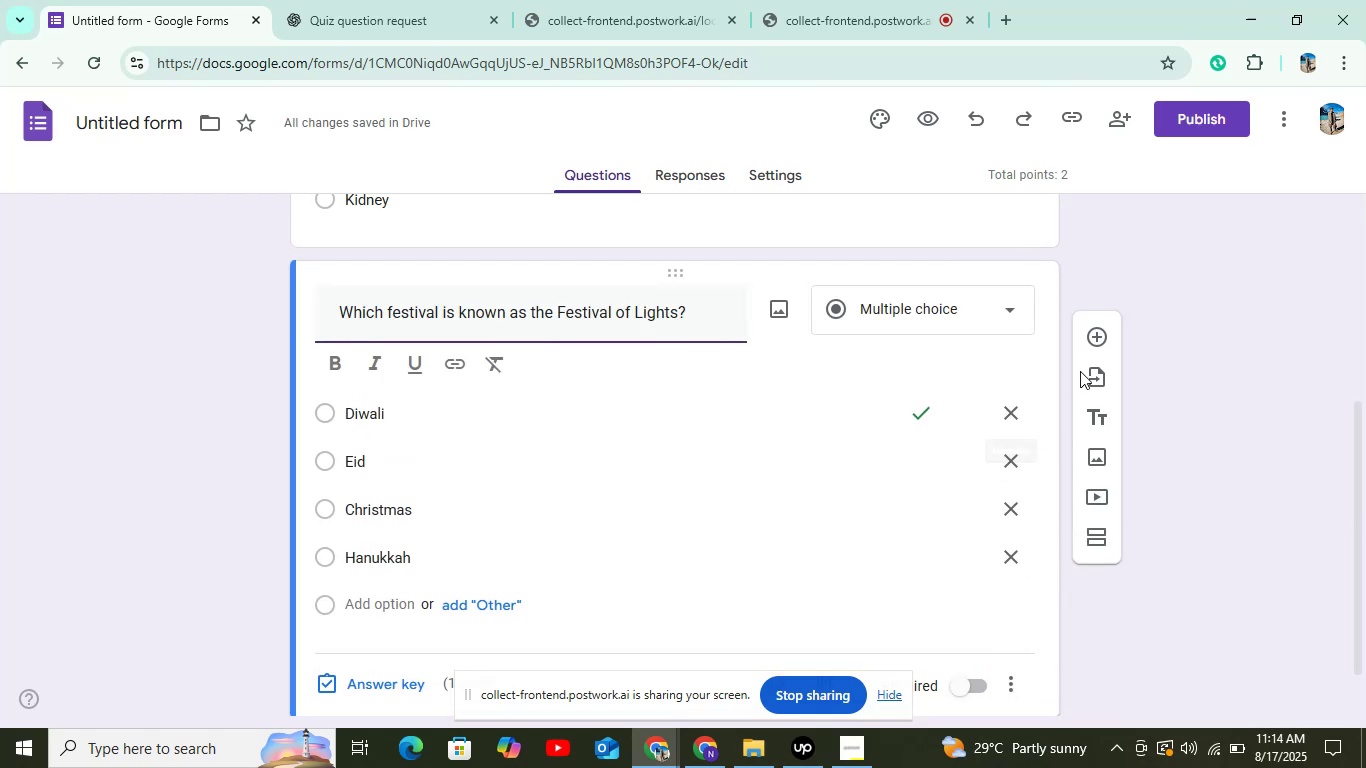 
left_click([1094, 353])
 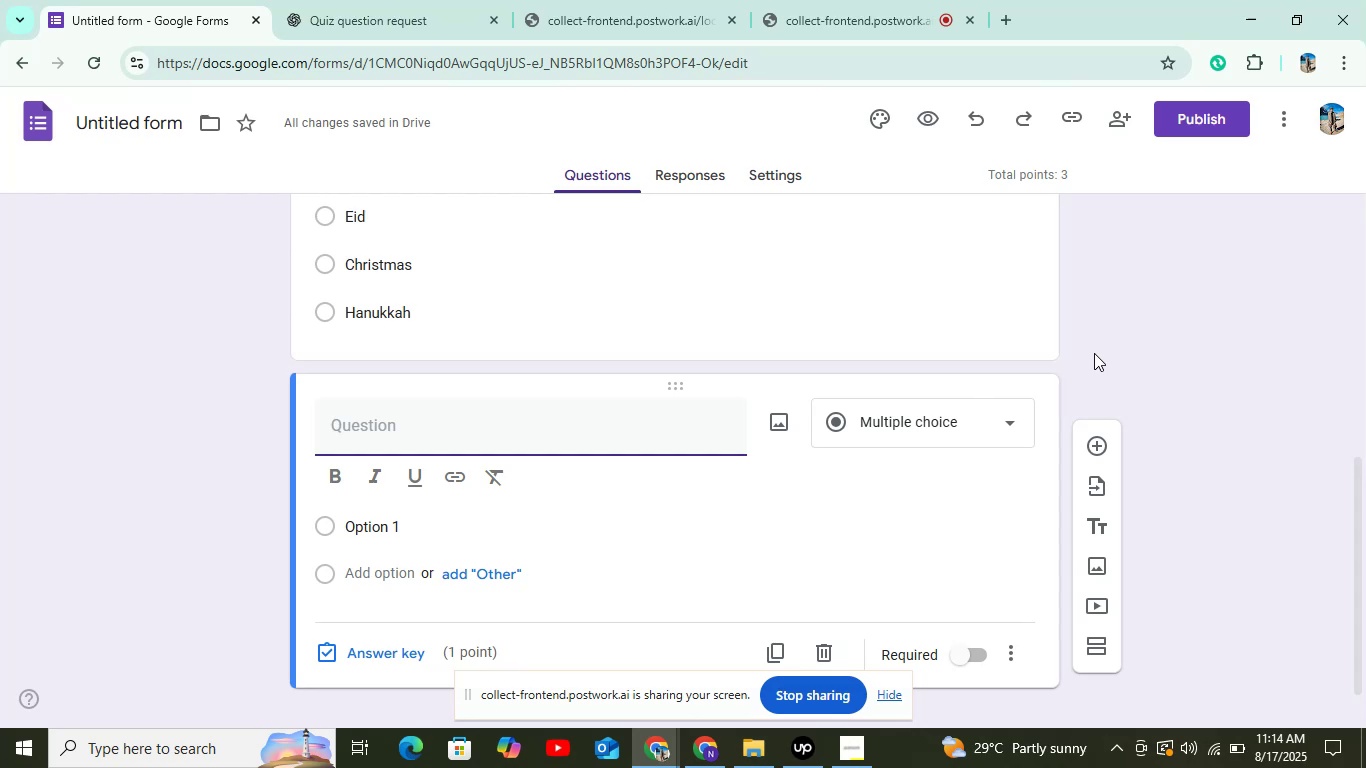 
wait(13.4)
 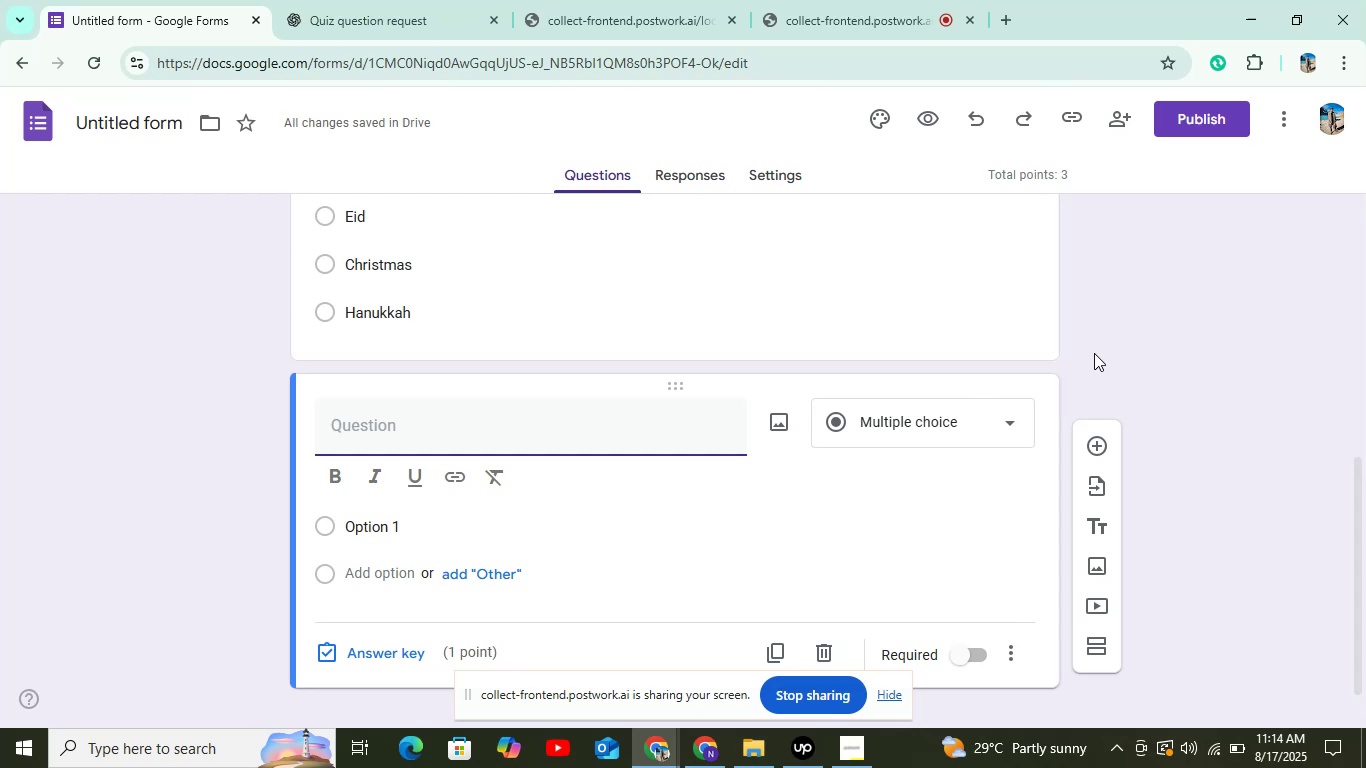 
left_click([374, 4])
 